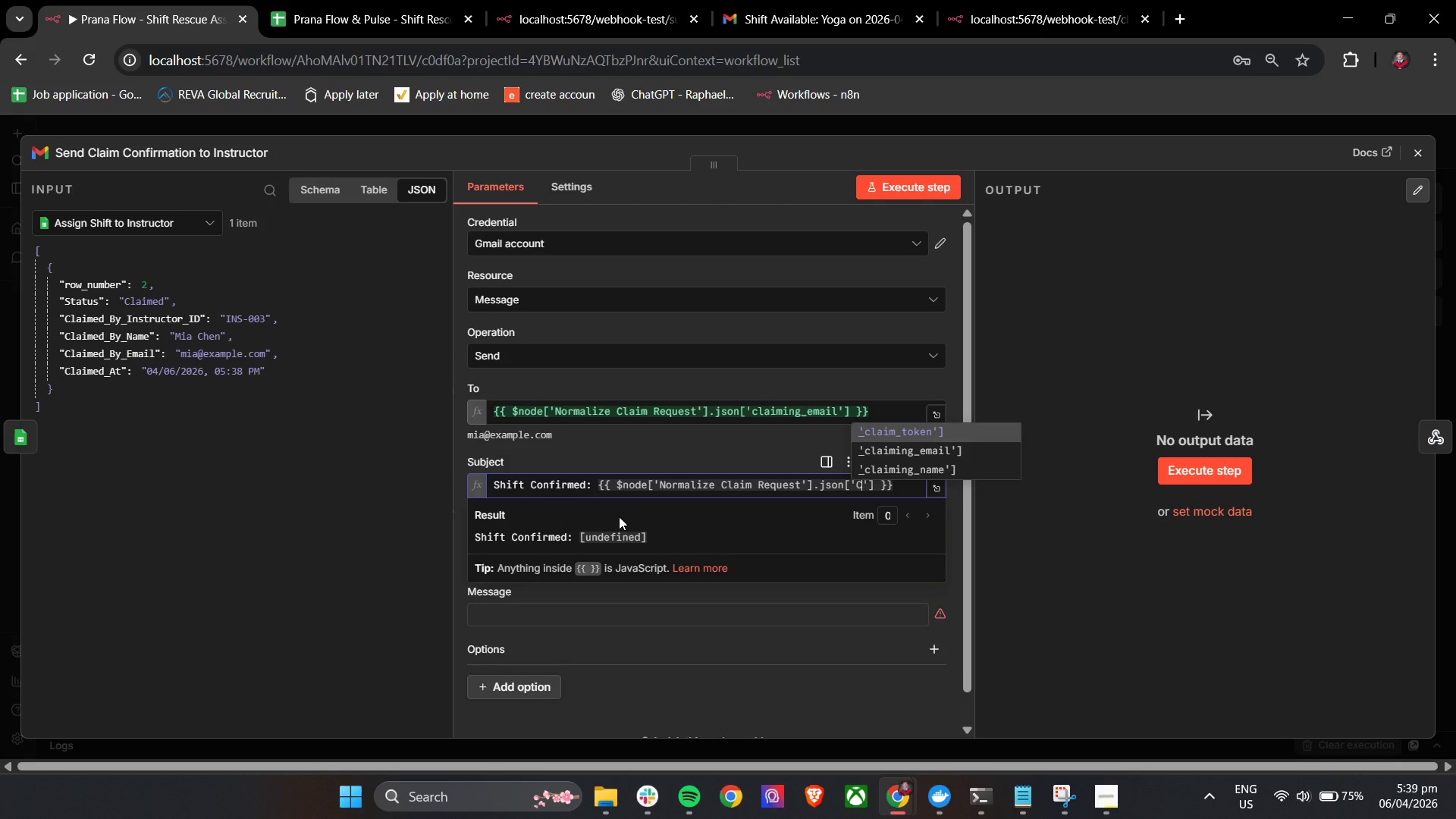 
key(ArrowDown)
 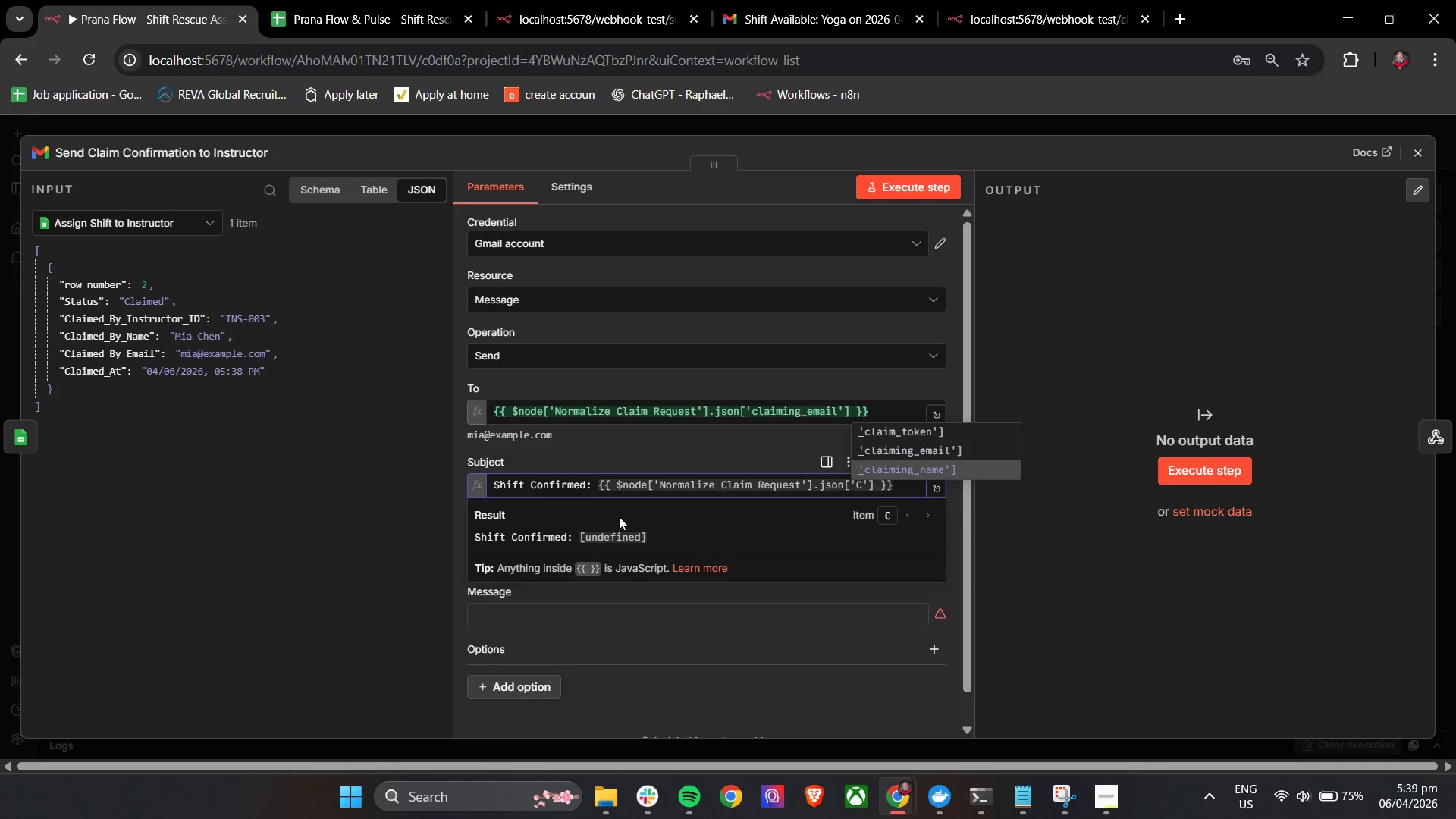 
key(ArrowDown)
 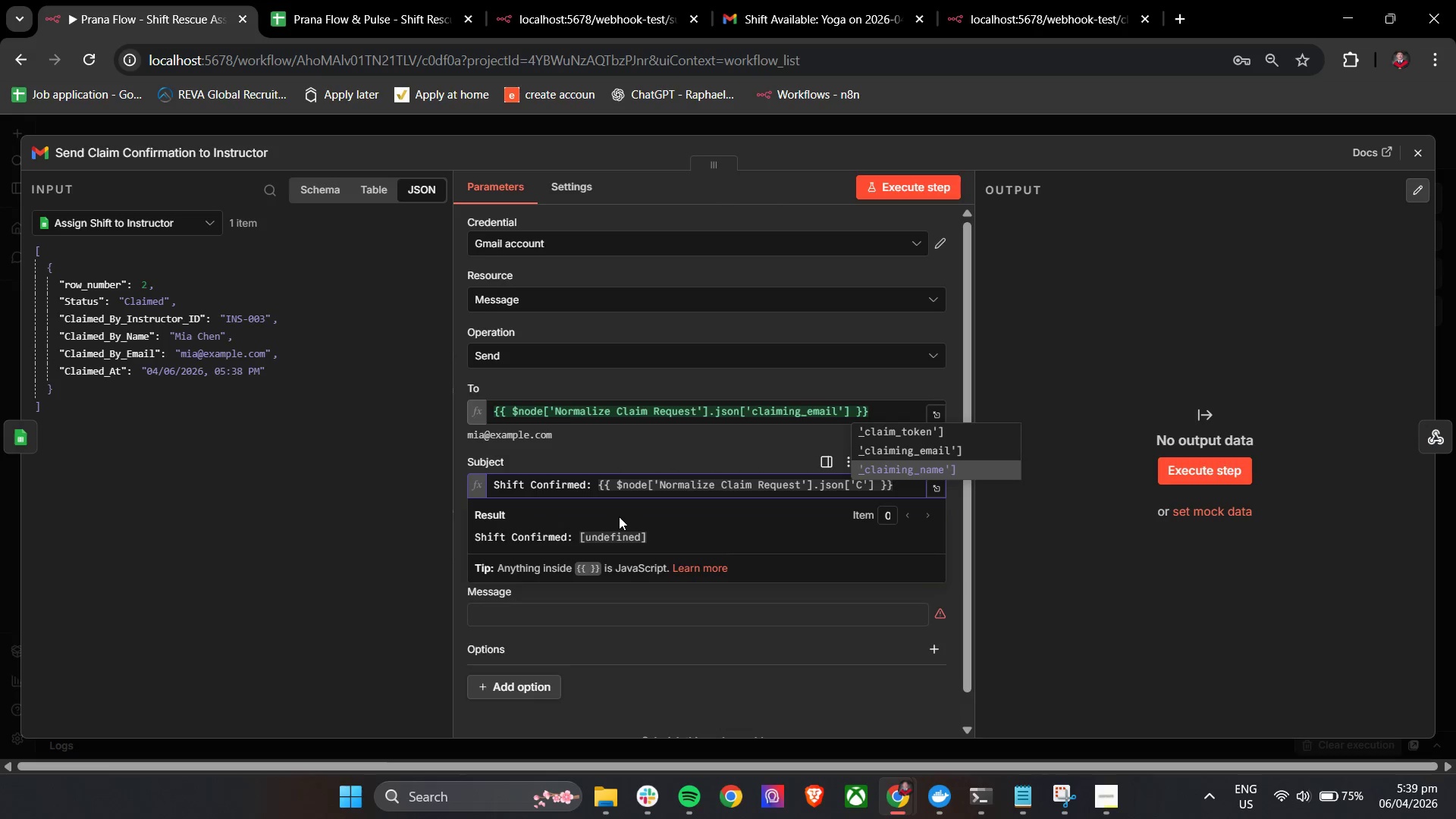 
key(ArrowDown)
 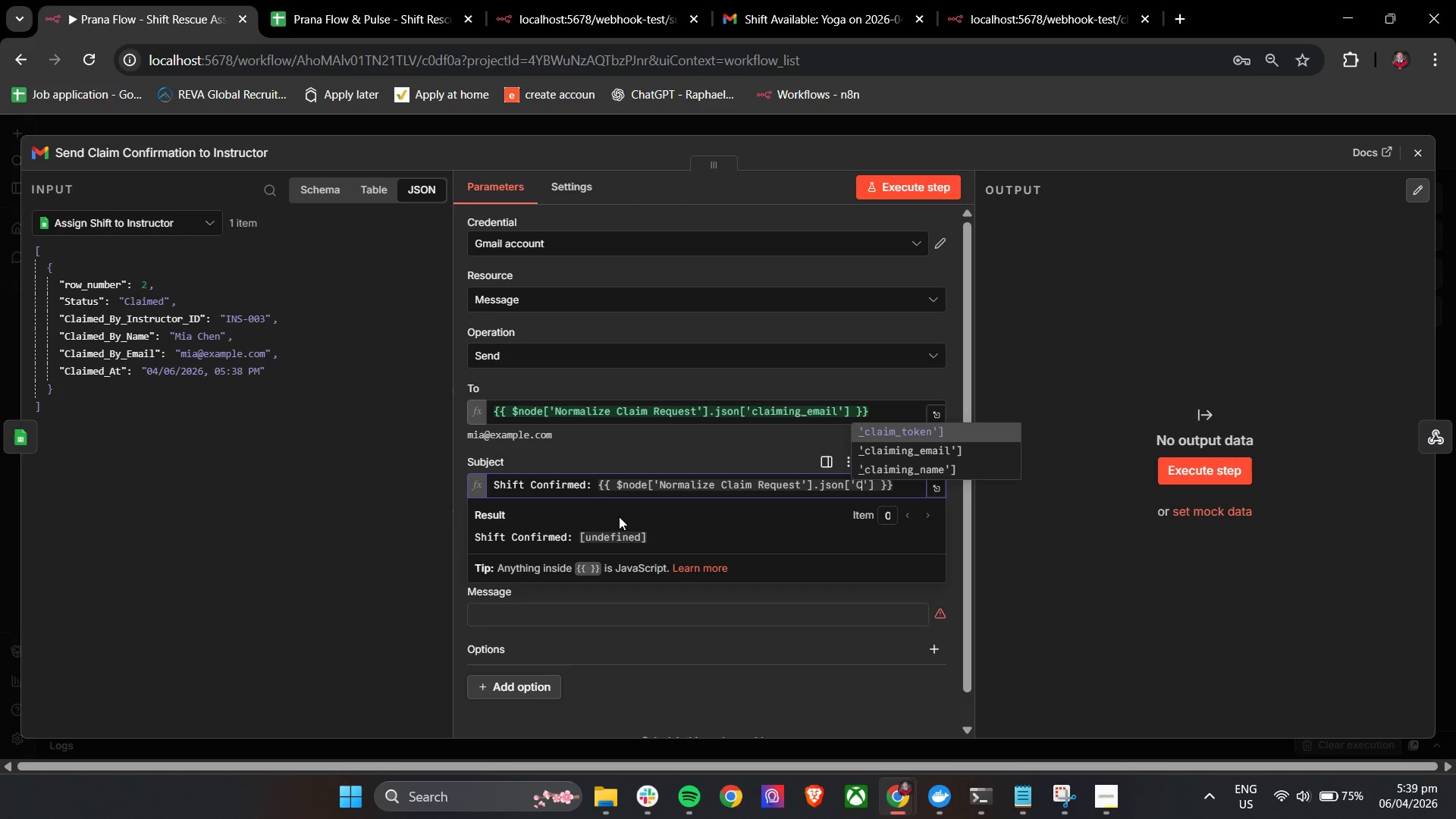 
key(ArrowDown)
 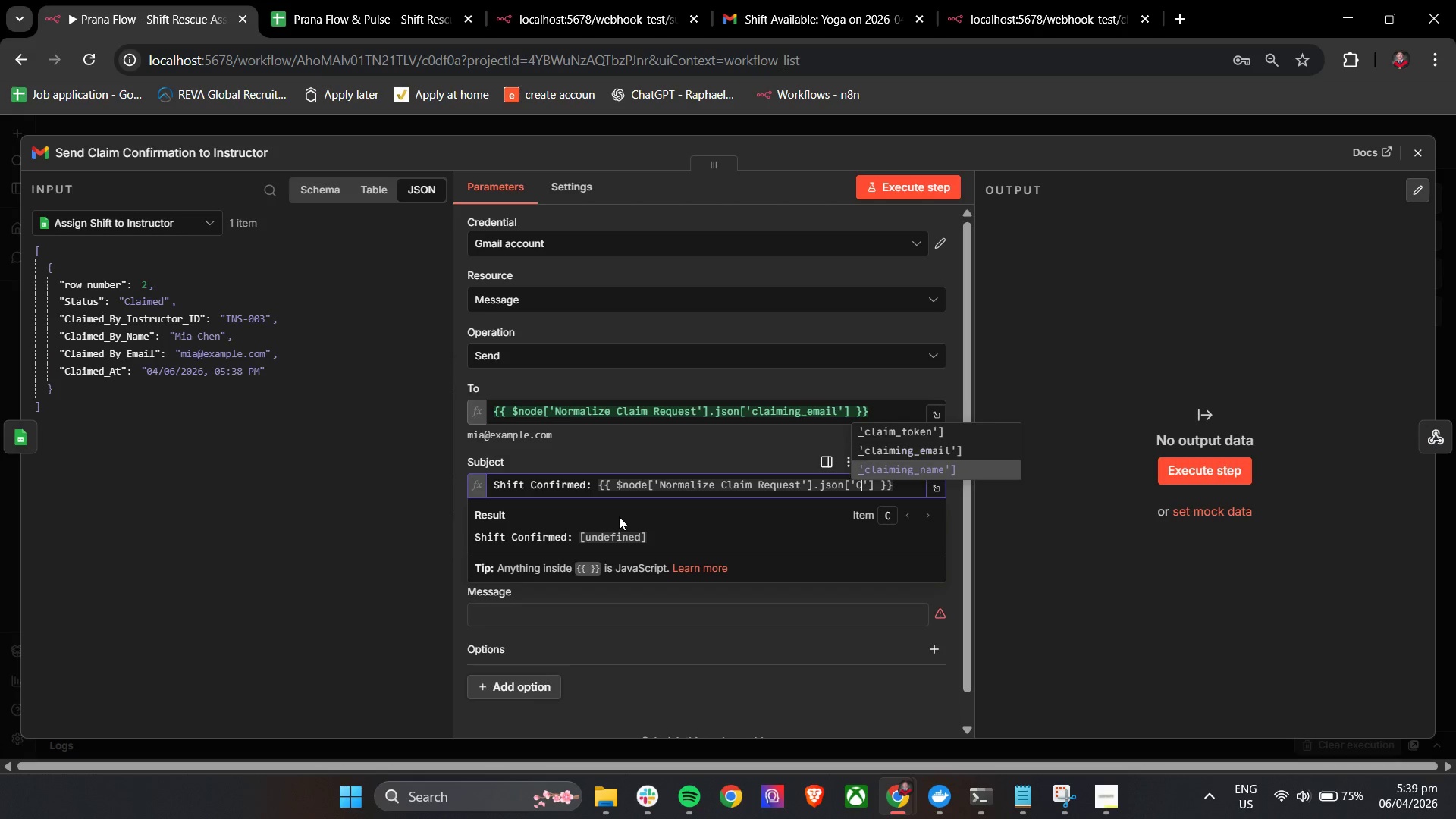 
key(ArrowDown)
 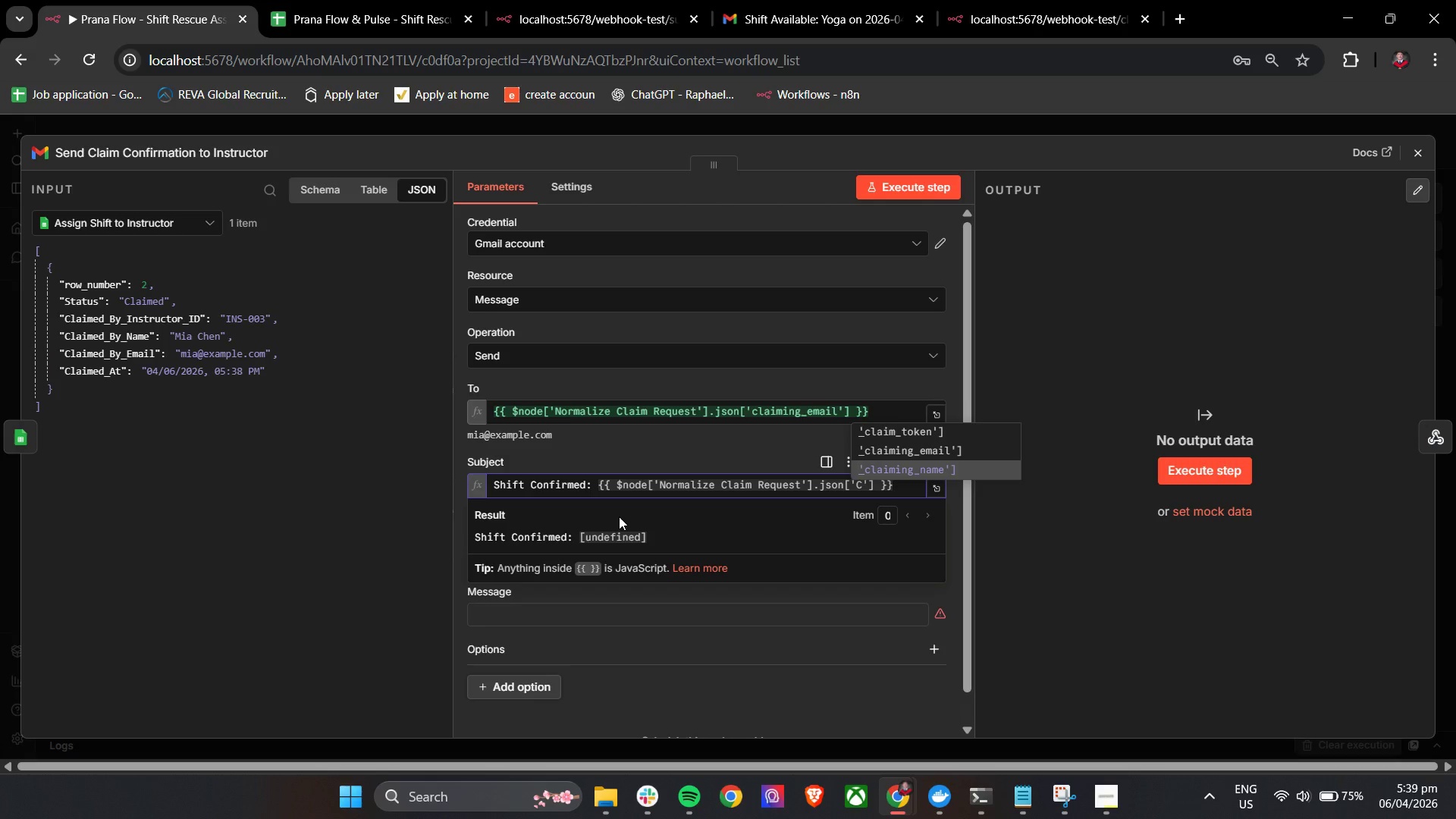 
key(Backspace)
 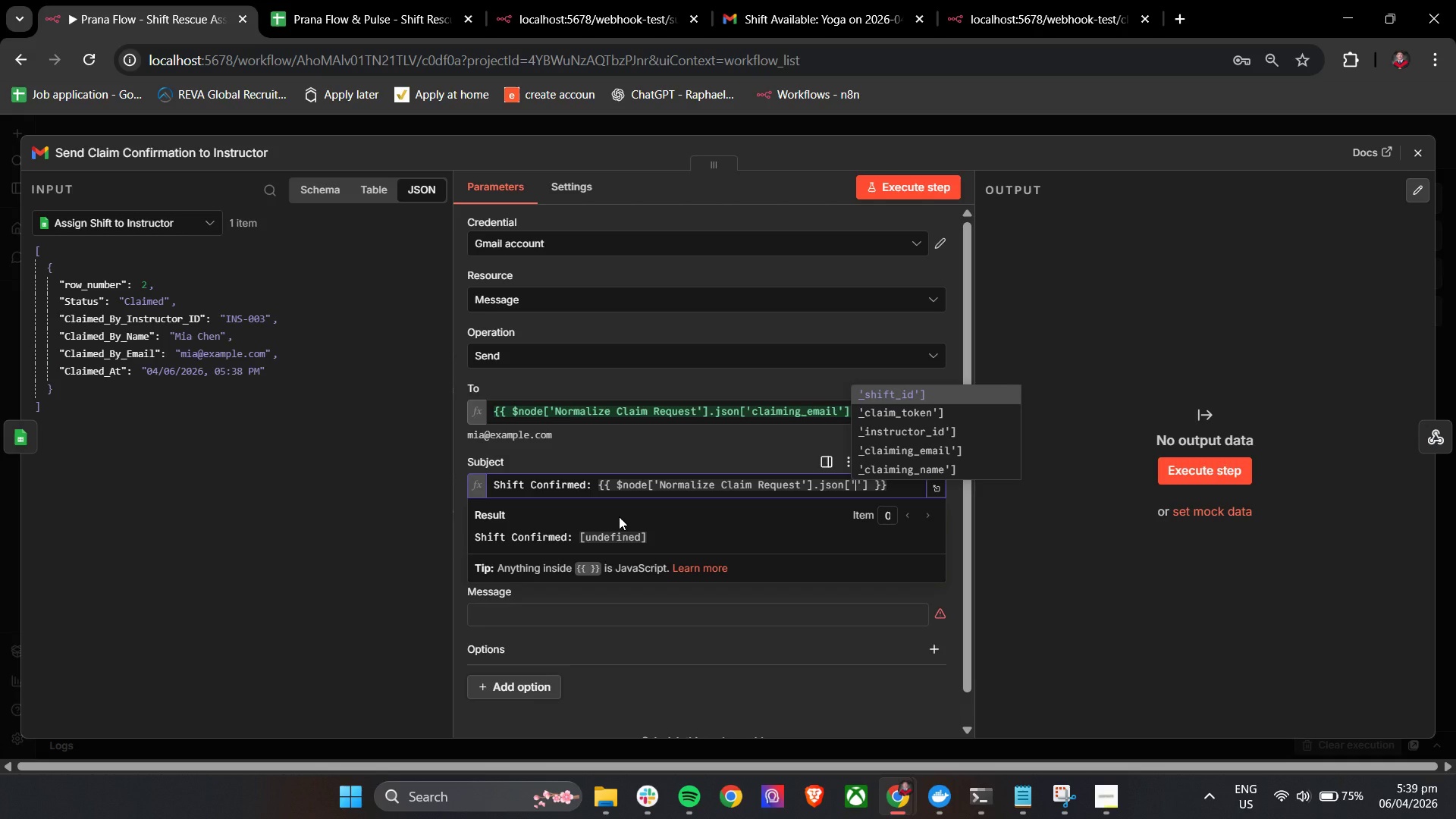 
key(ArrowDown)
 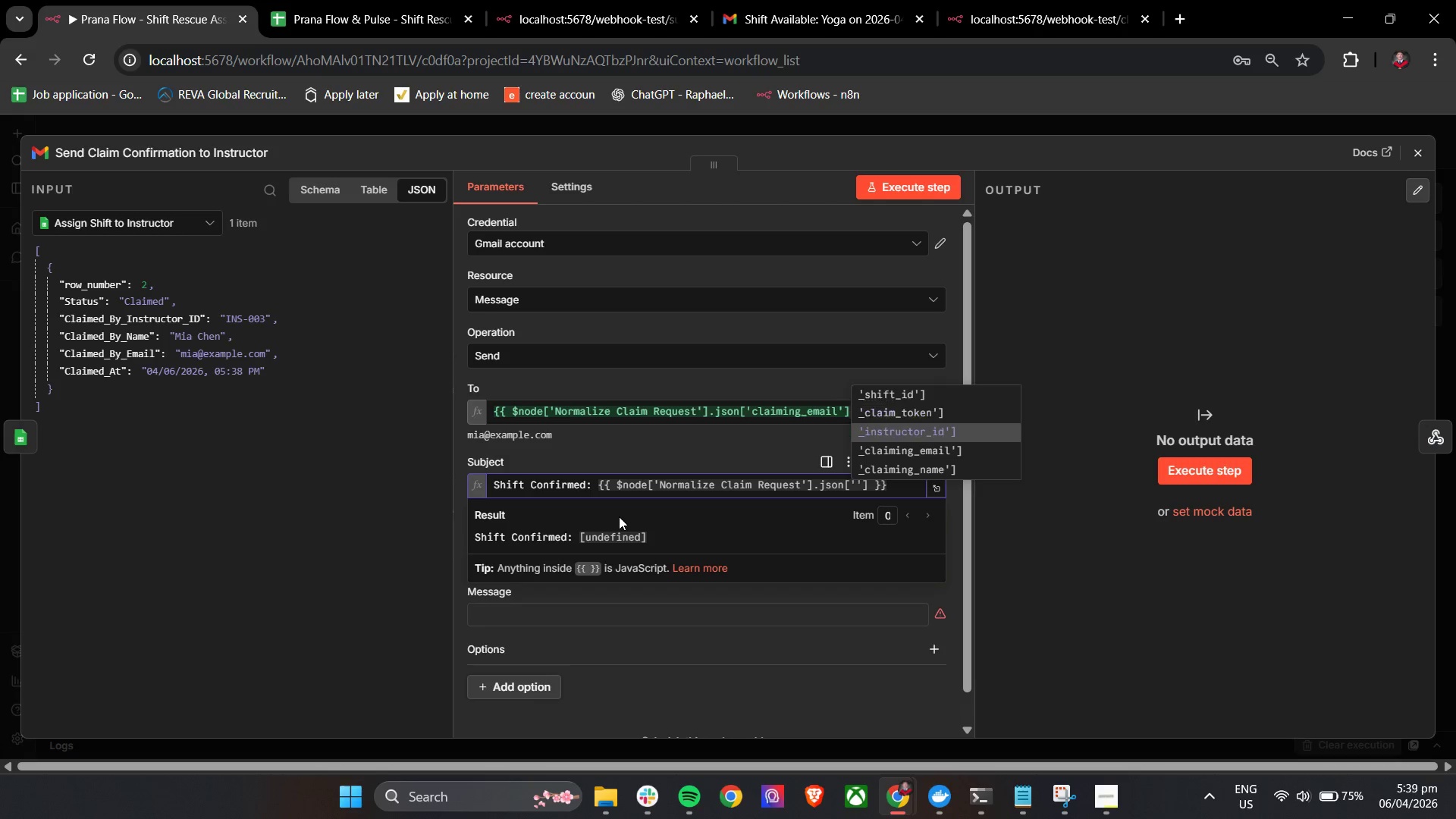 
key(ArrowDown)
 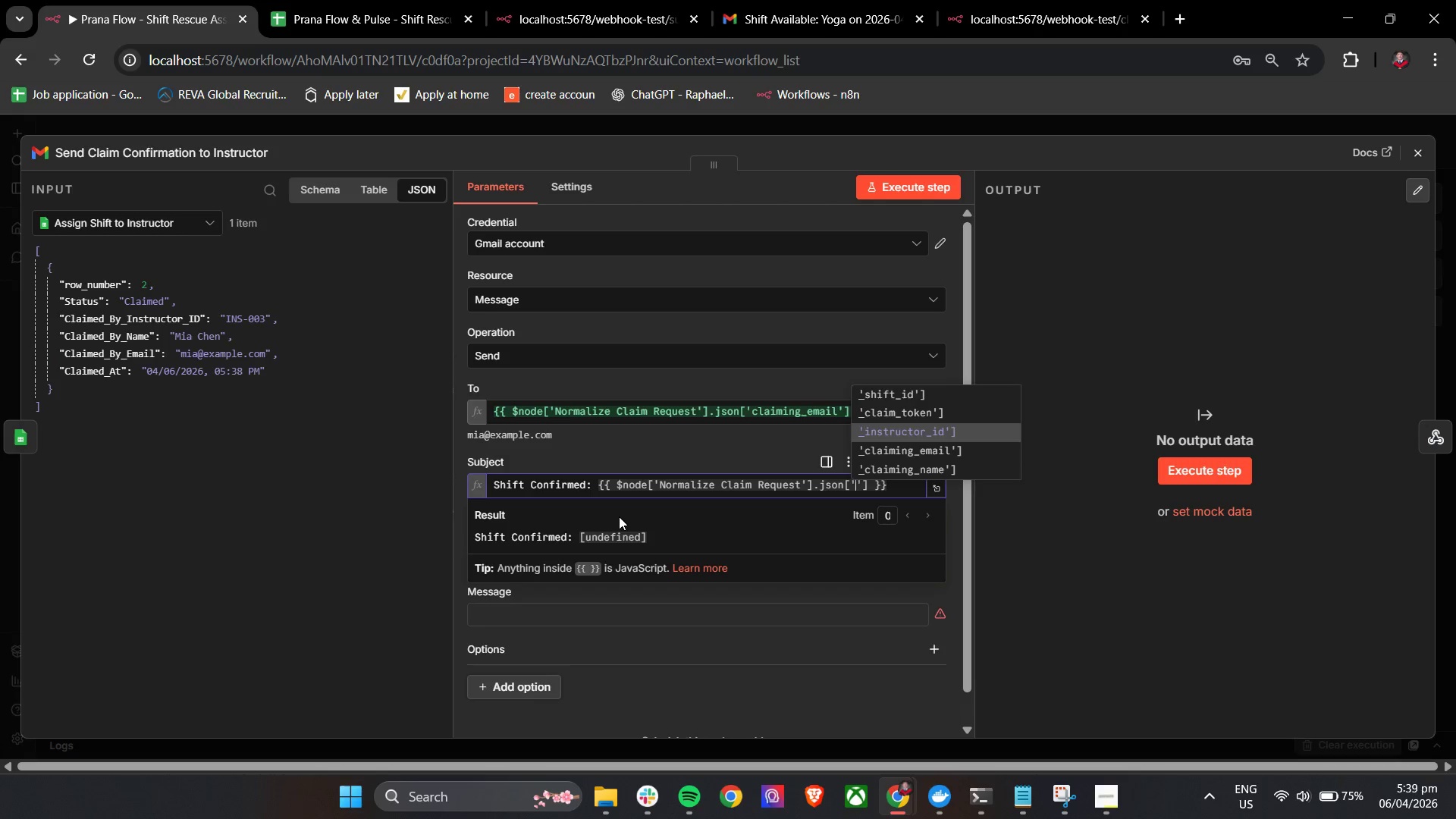 
key(ArrowDown)
 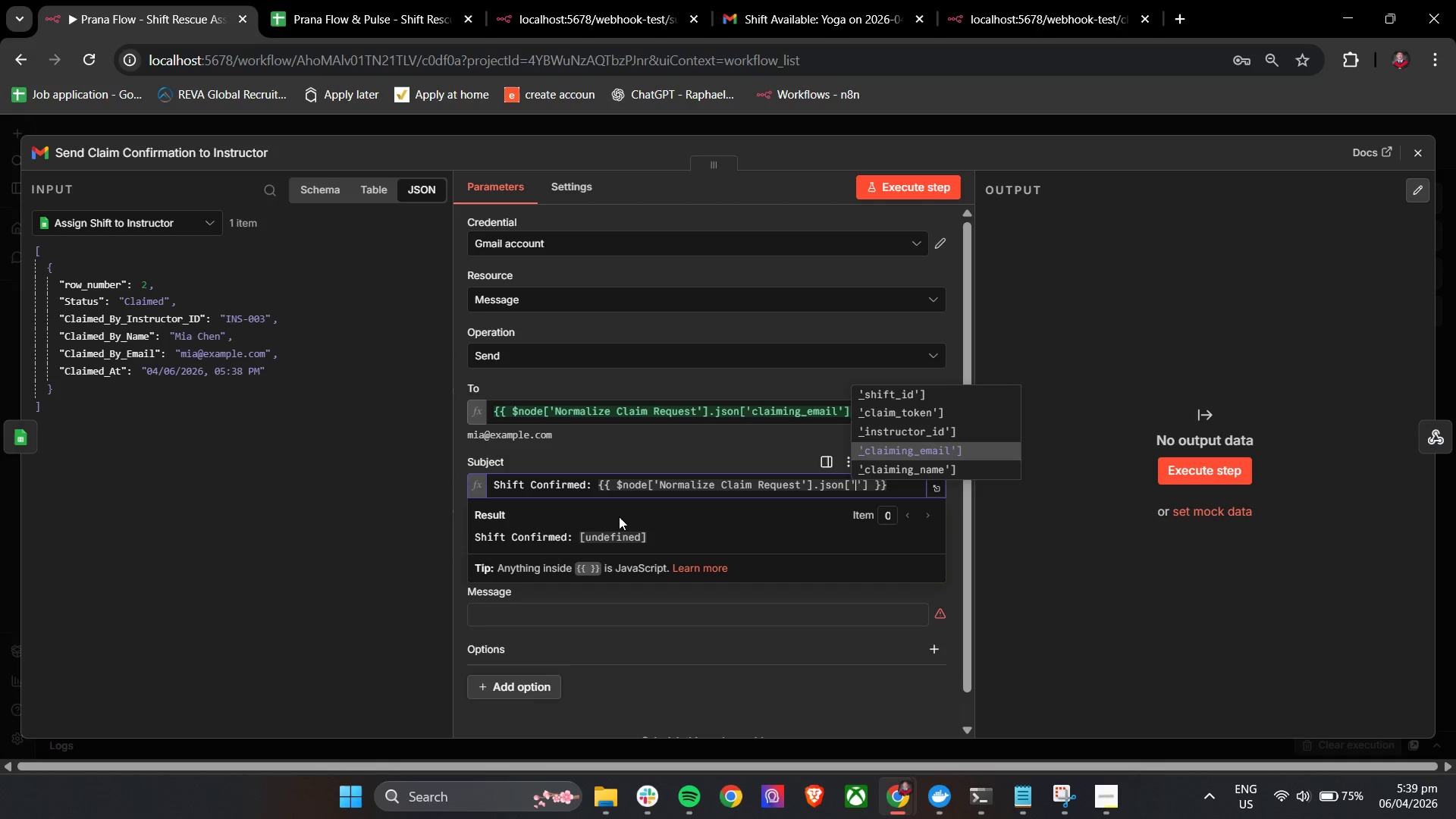 
key(ArrowDown)
 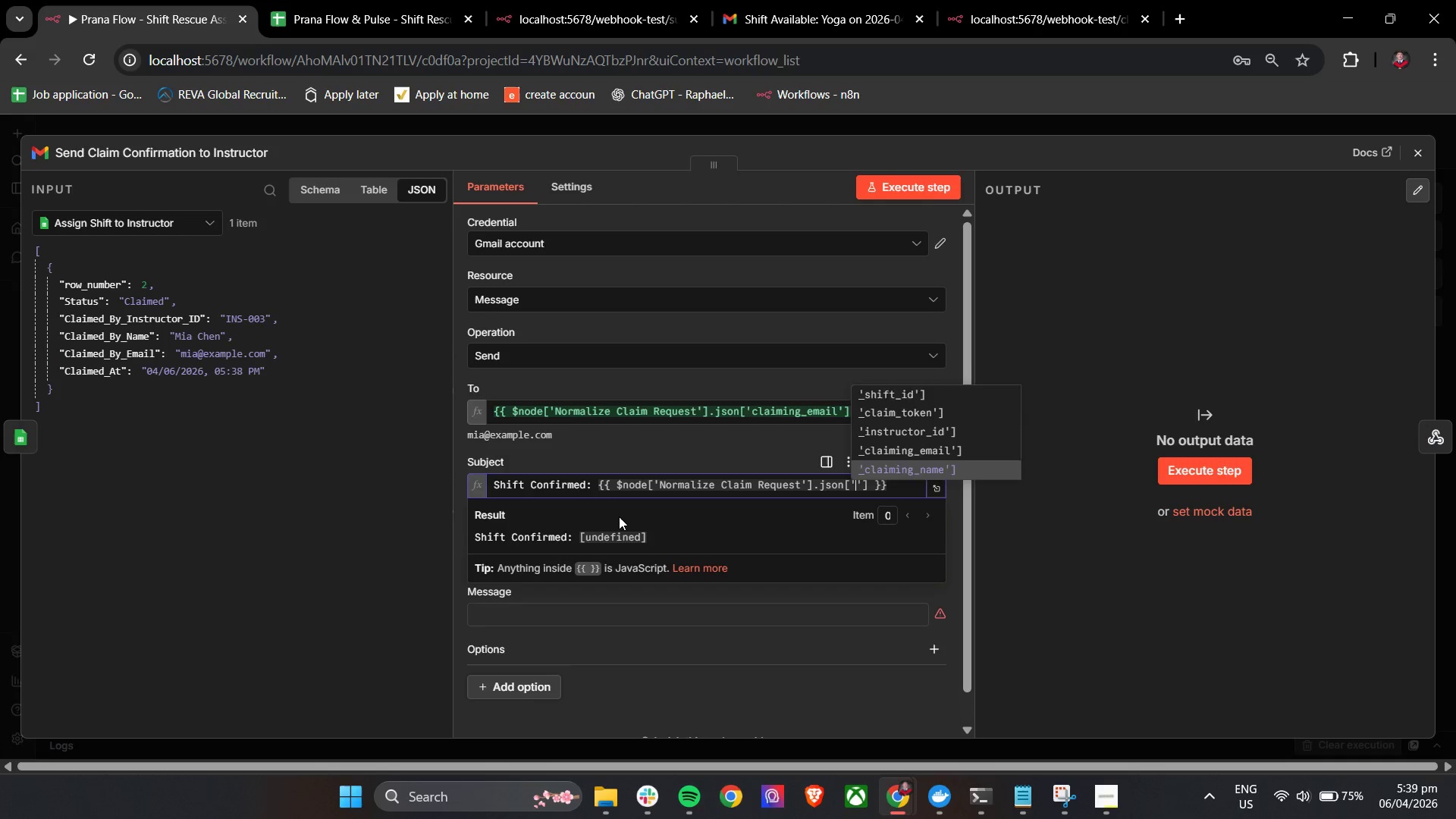 
key(ArrowDown)
 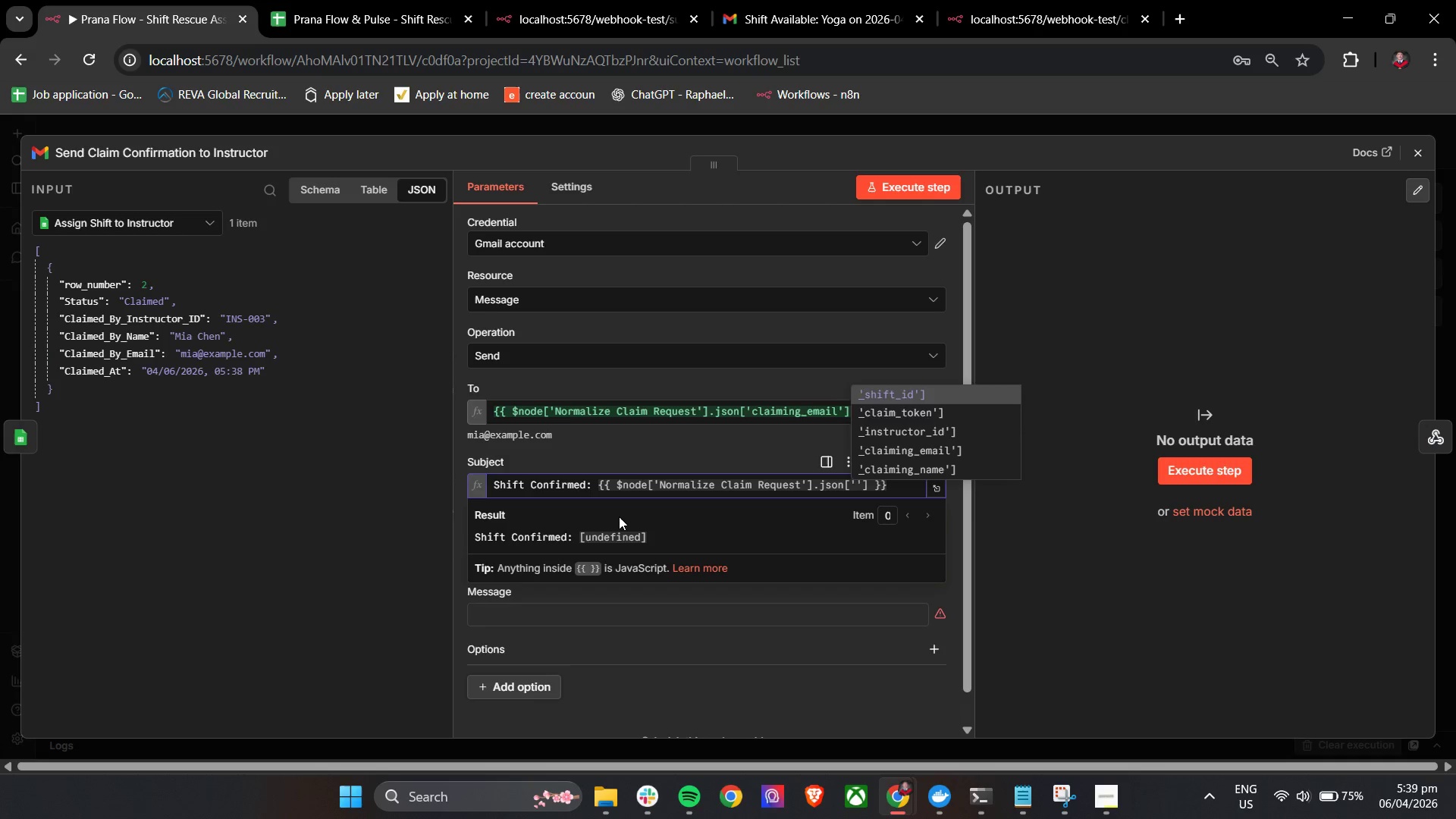 
key(ArrowDown)
 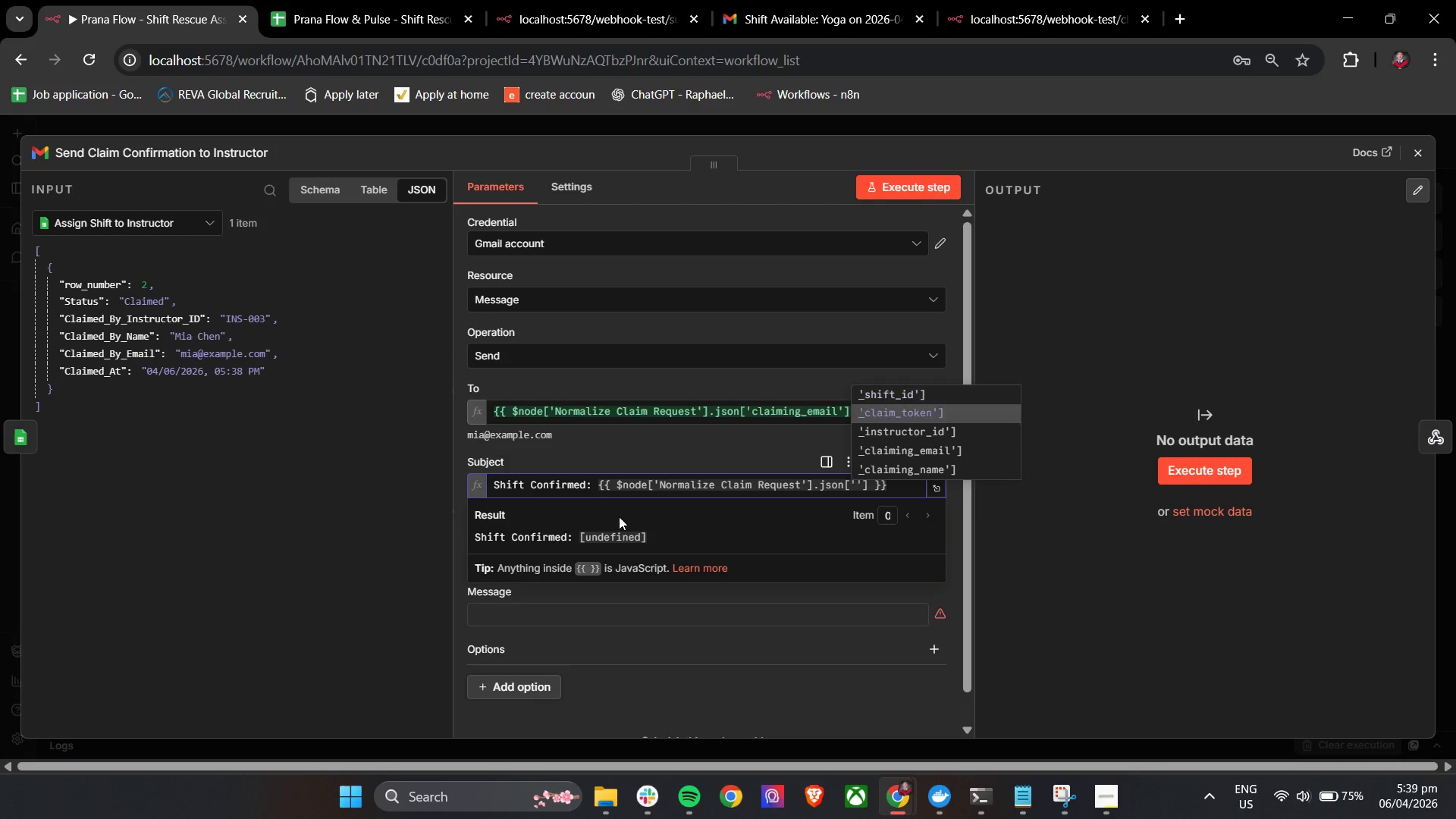 
key(ArrowDown)
 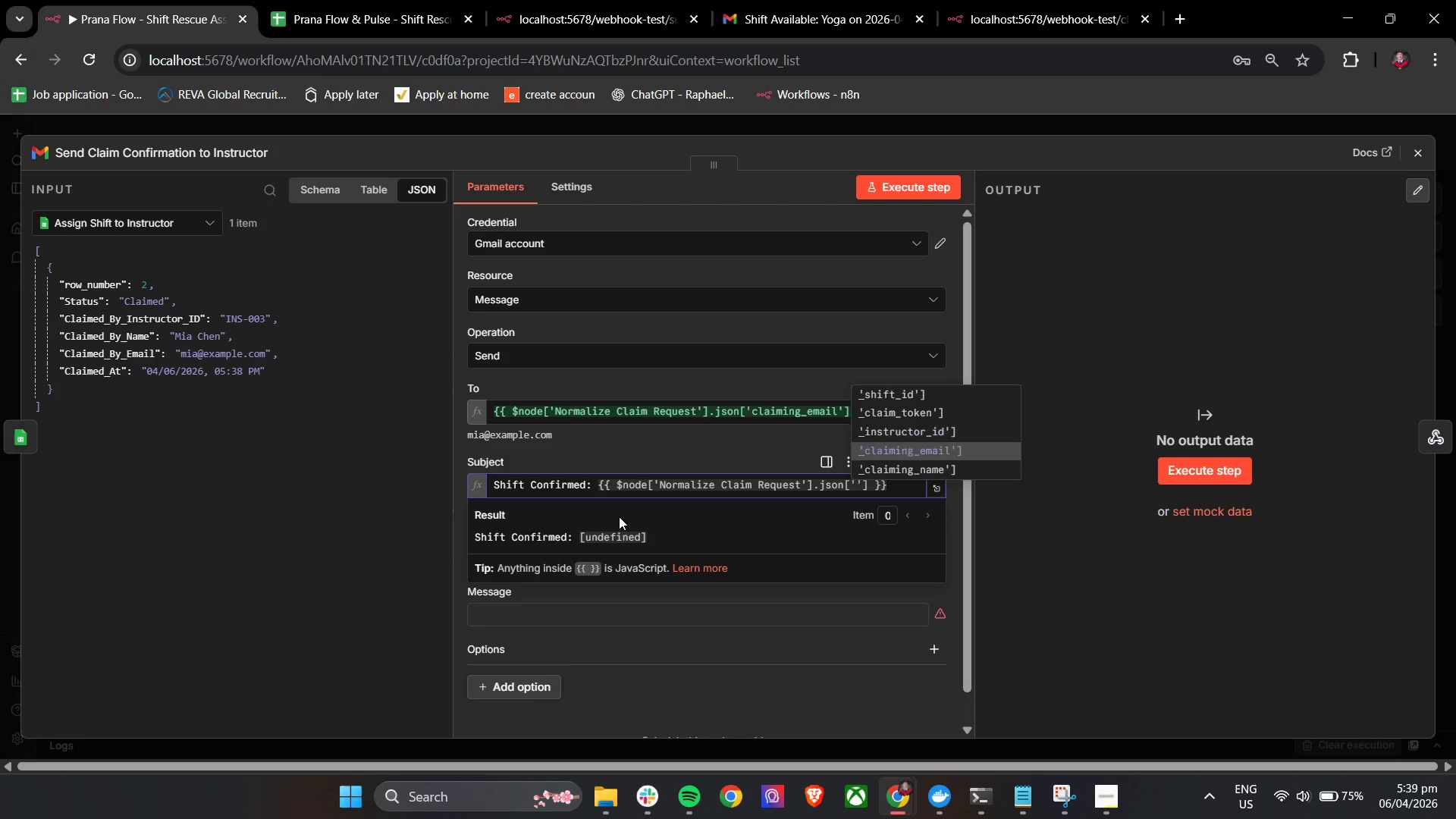 
key(ArrowDown)
 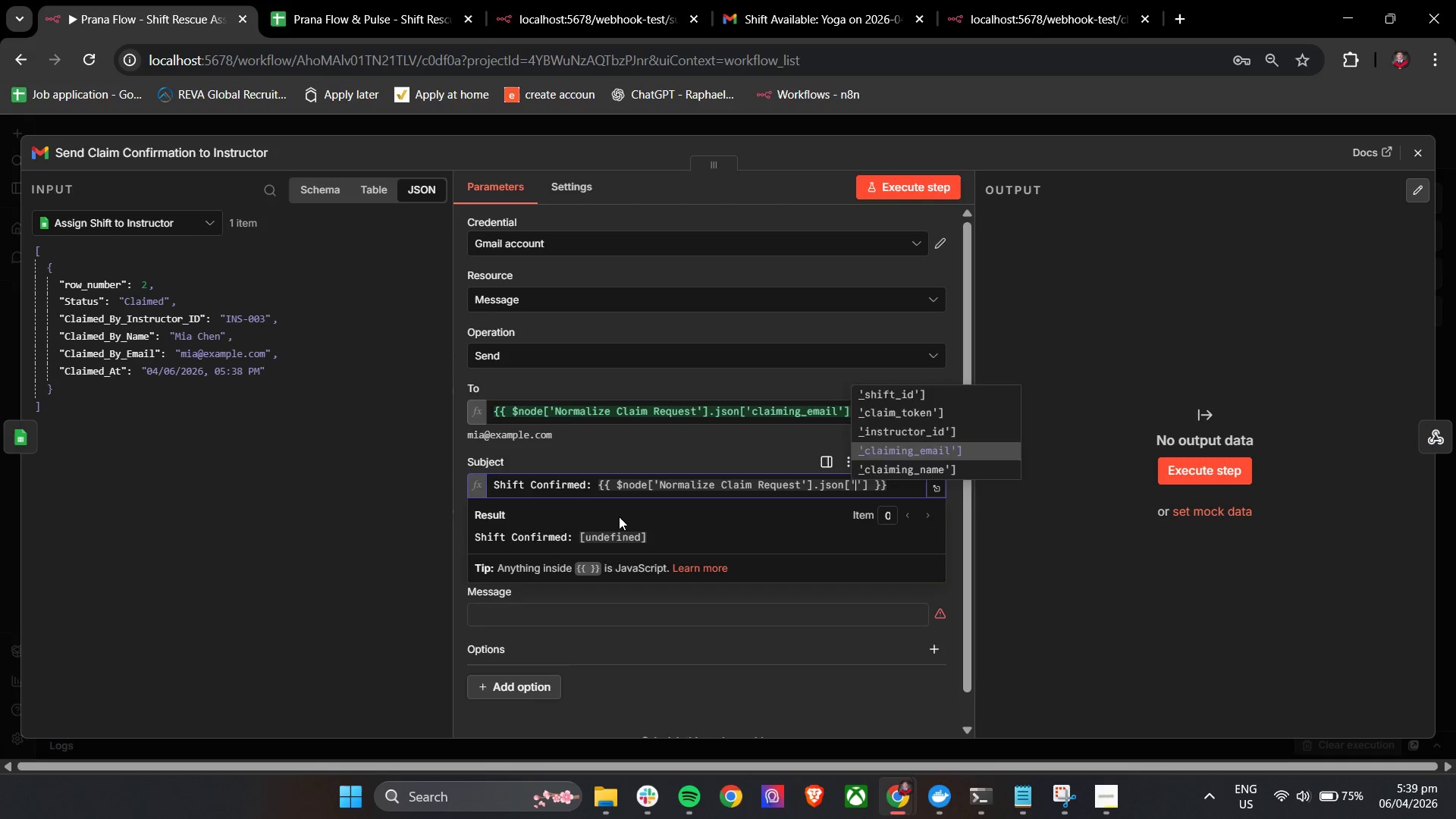 
key(Backspace)
 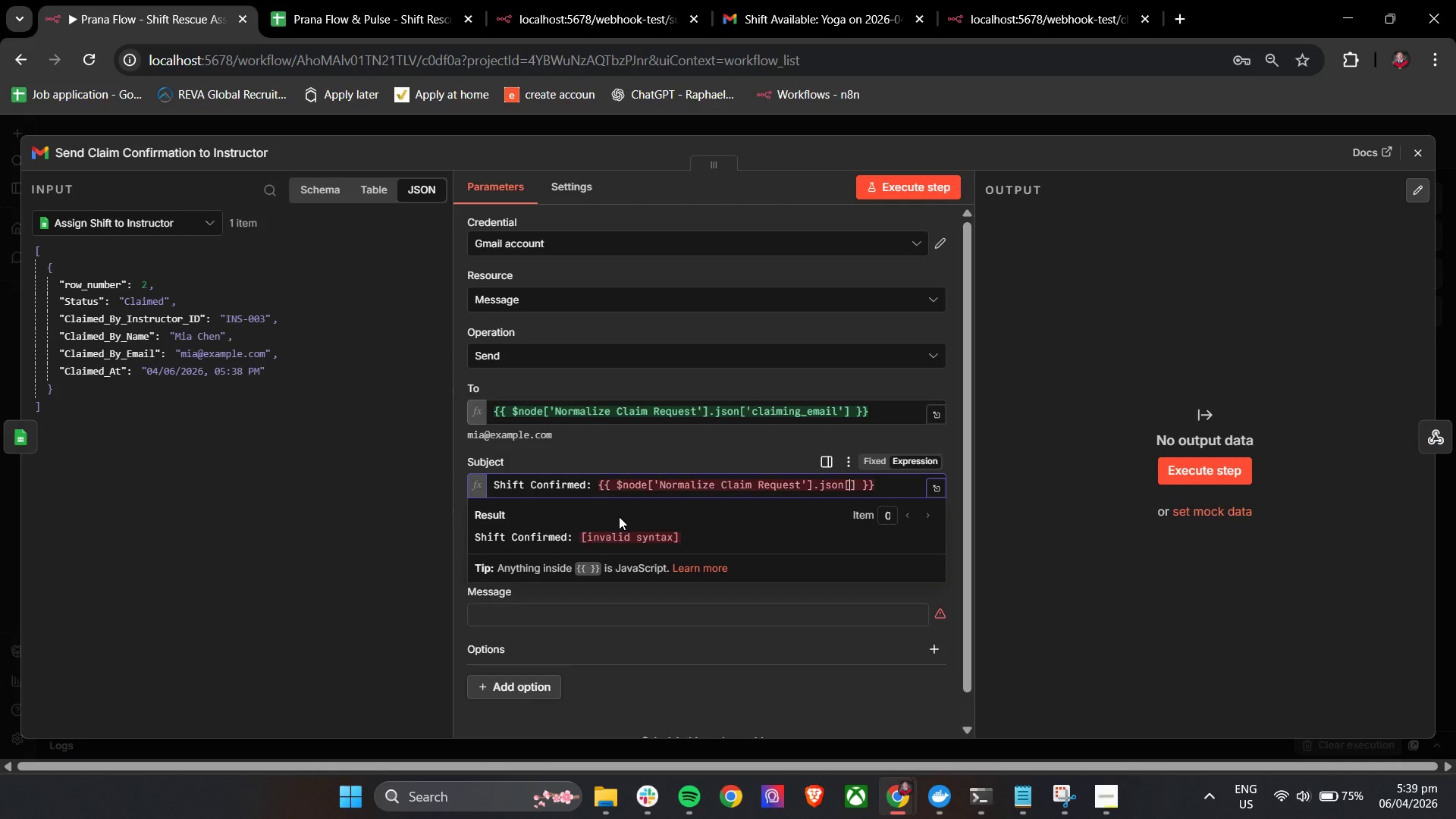 
key(Control+ControlLeft)
 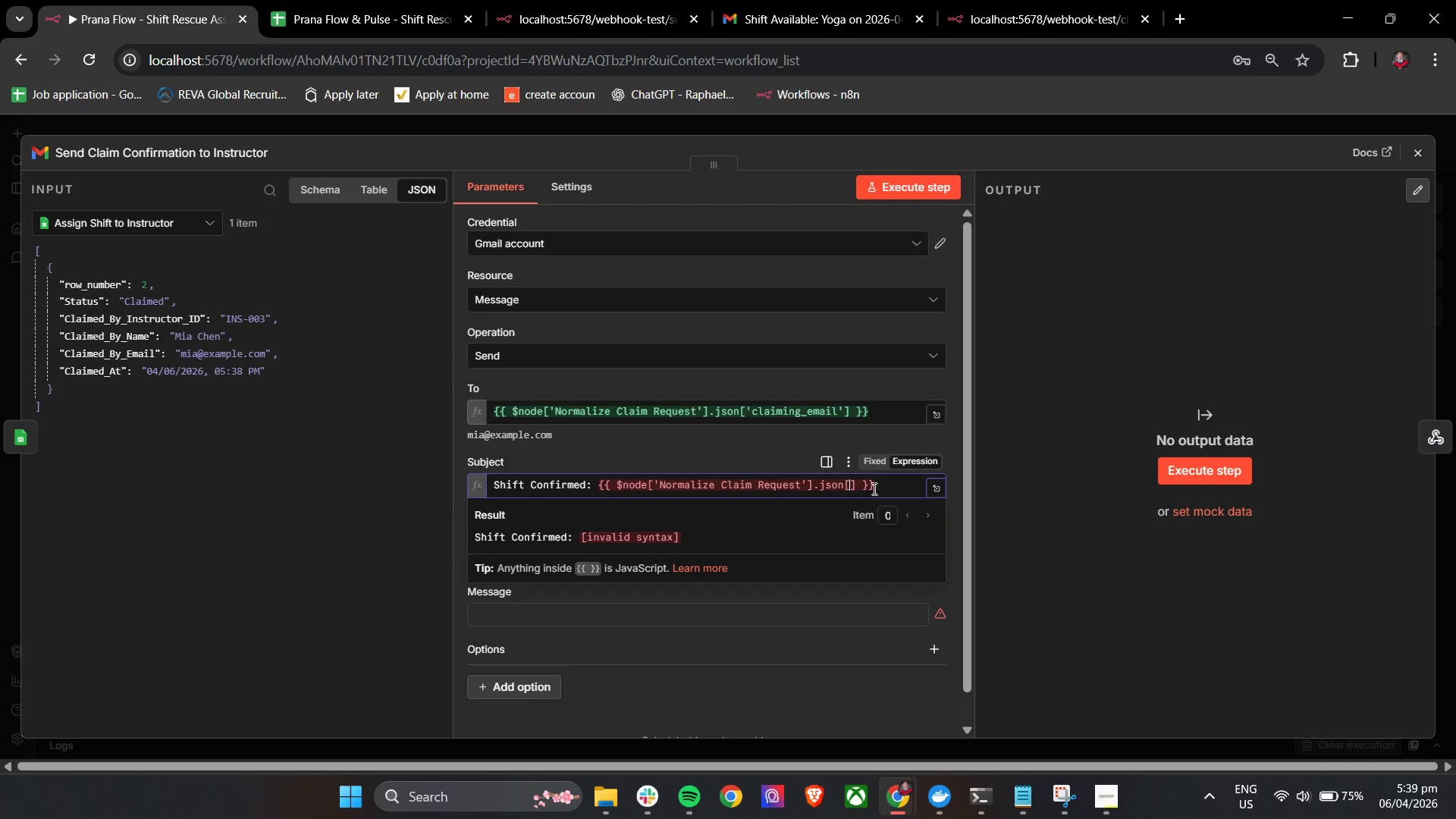 
left_click_drag(start_coordinate=[884, 488], to_coordinate=[601, 484])
 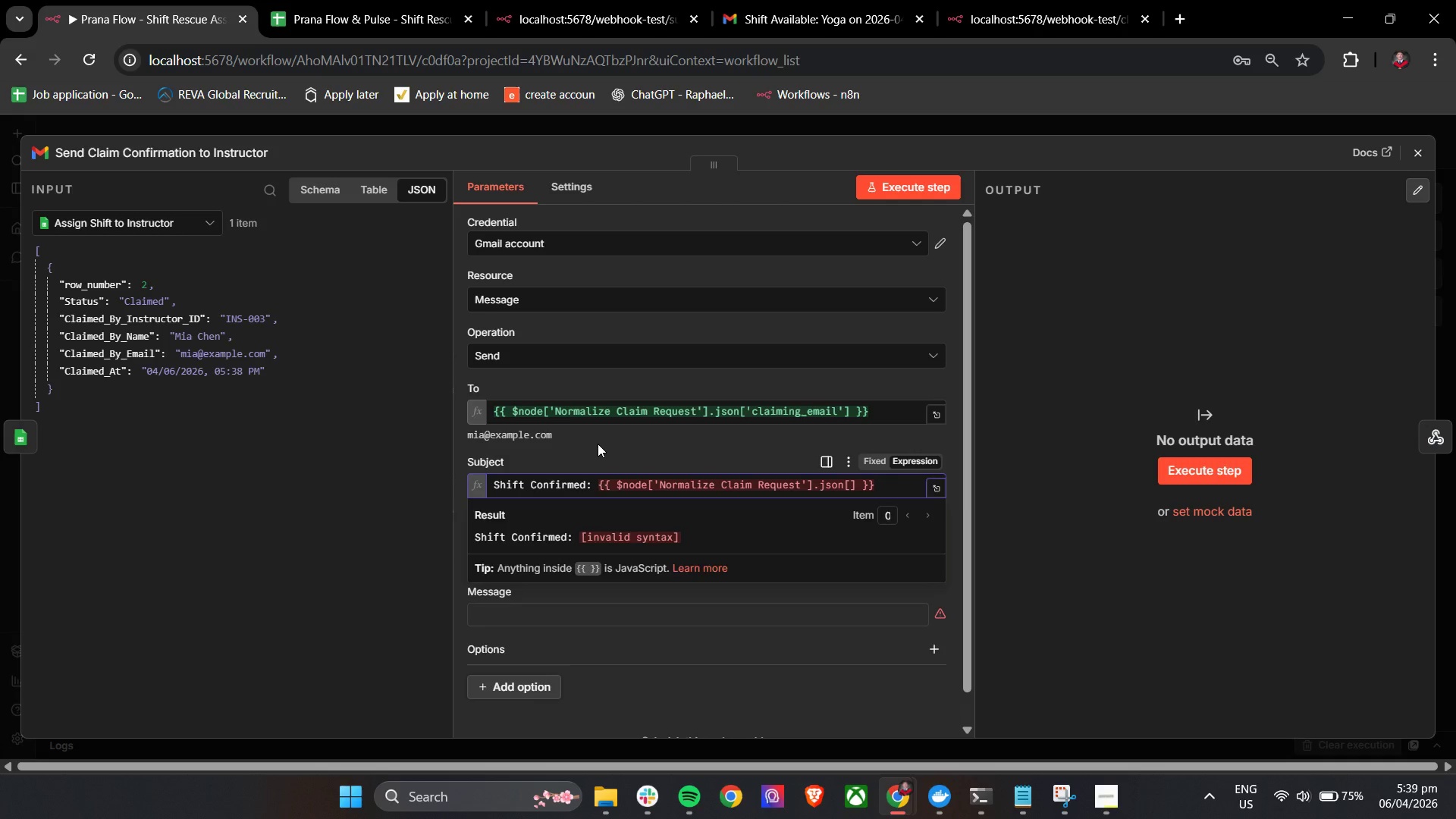 
left_click([598, 444])
 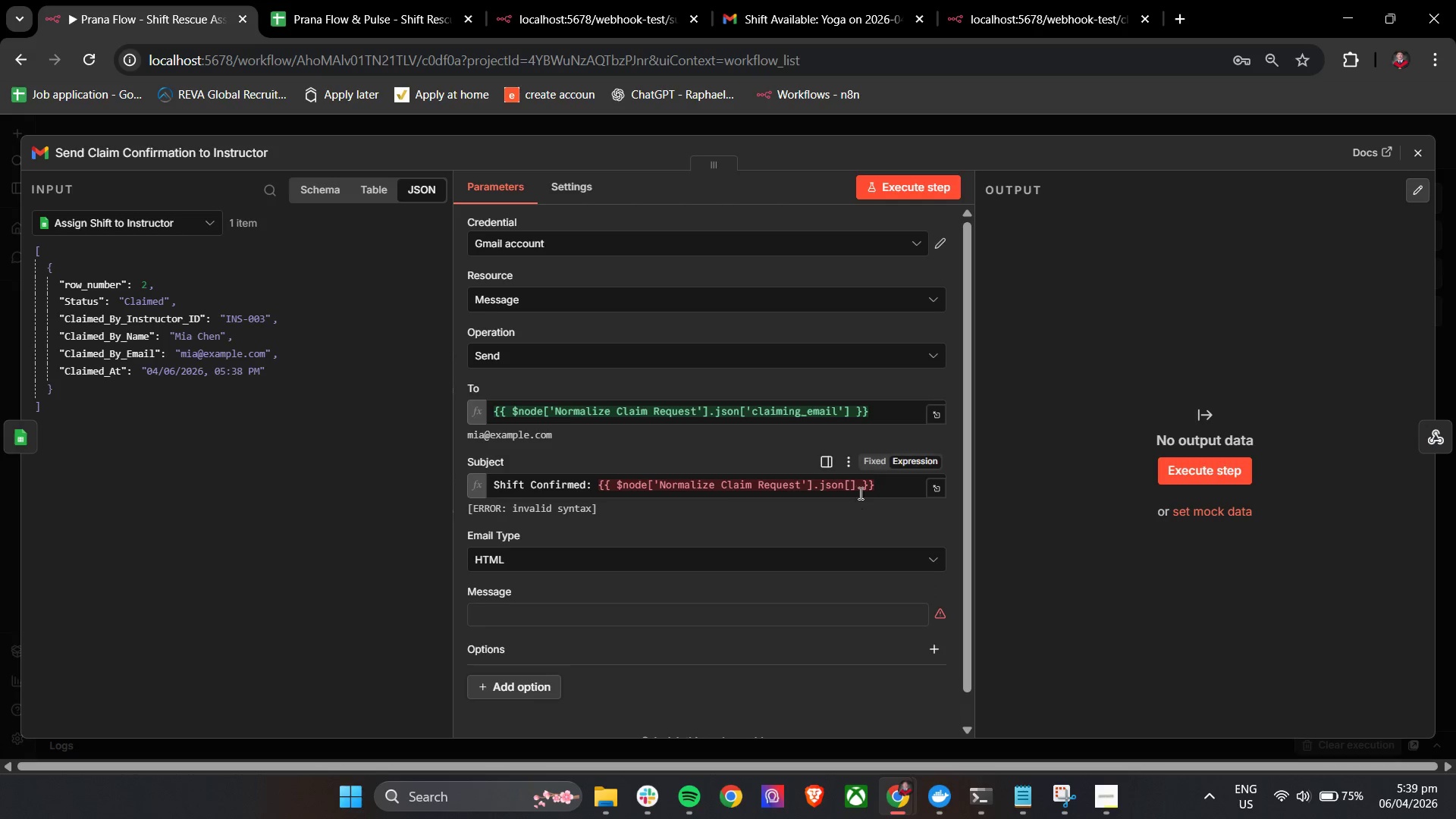 
left_click_drag(start_coordinate=[884, 488], to_coordinate=[597, 489])
 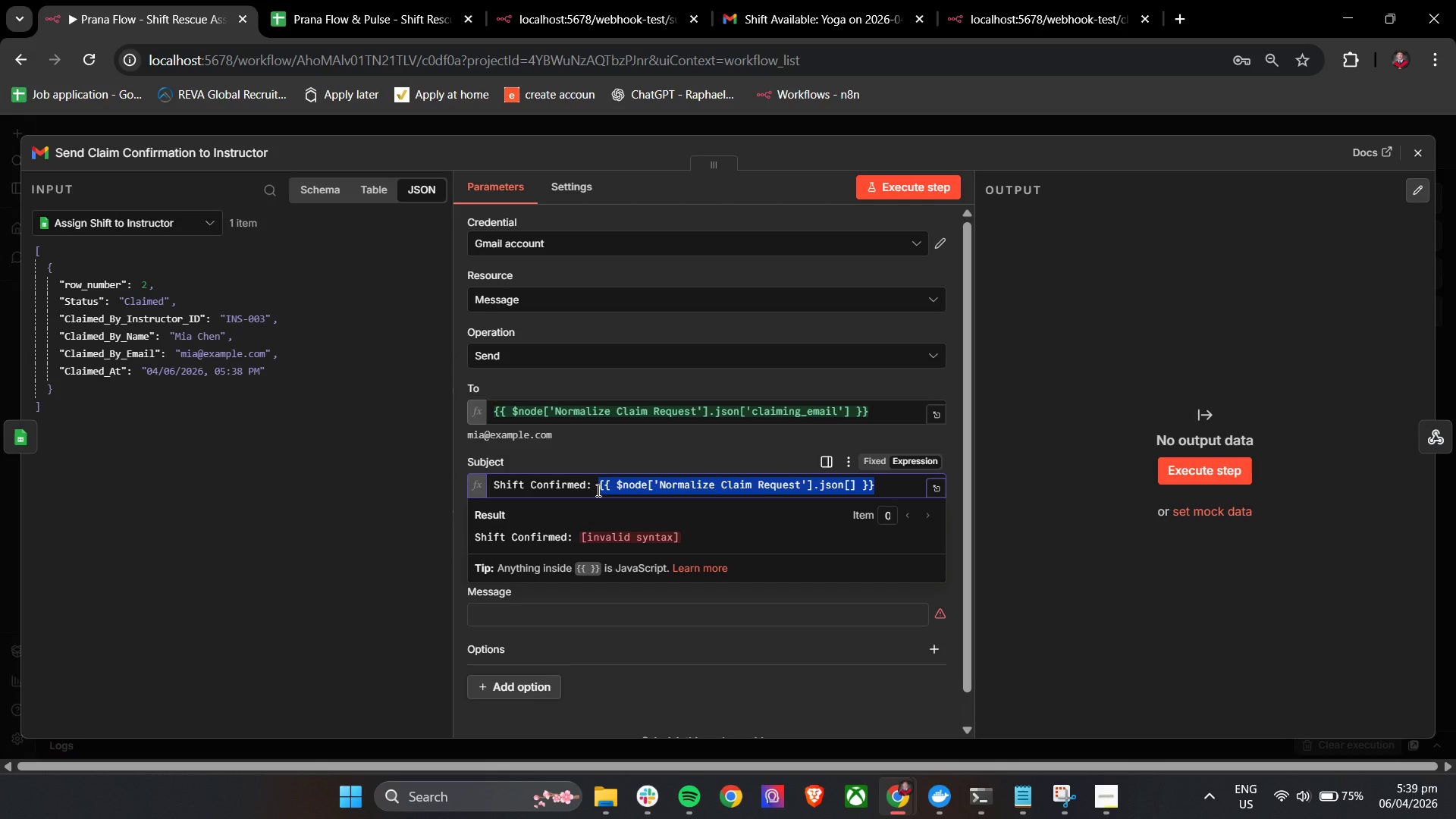 
key(Shift+BracketLeft)
 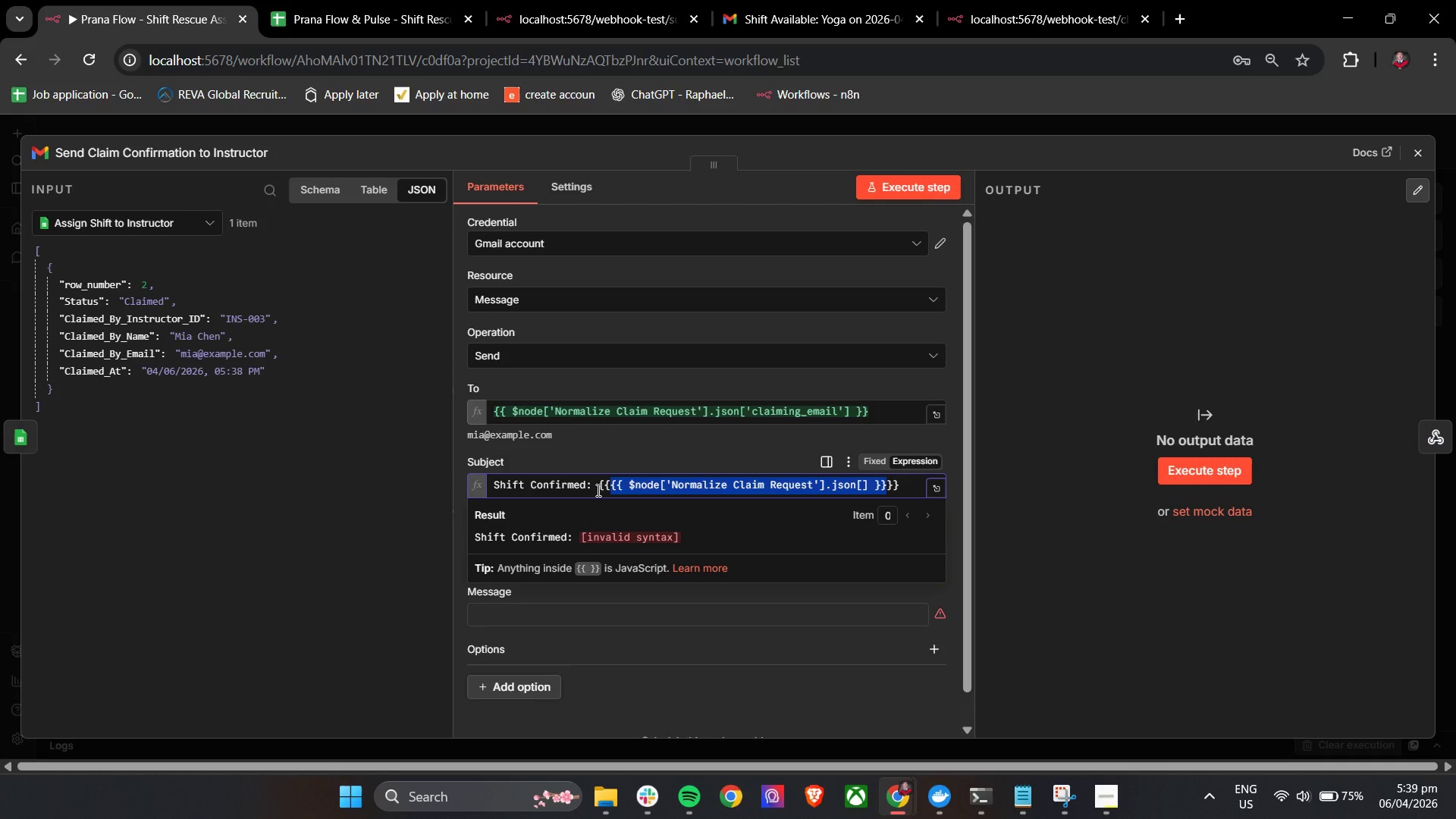 
key(Shift+BracketLeft)
 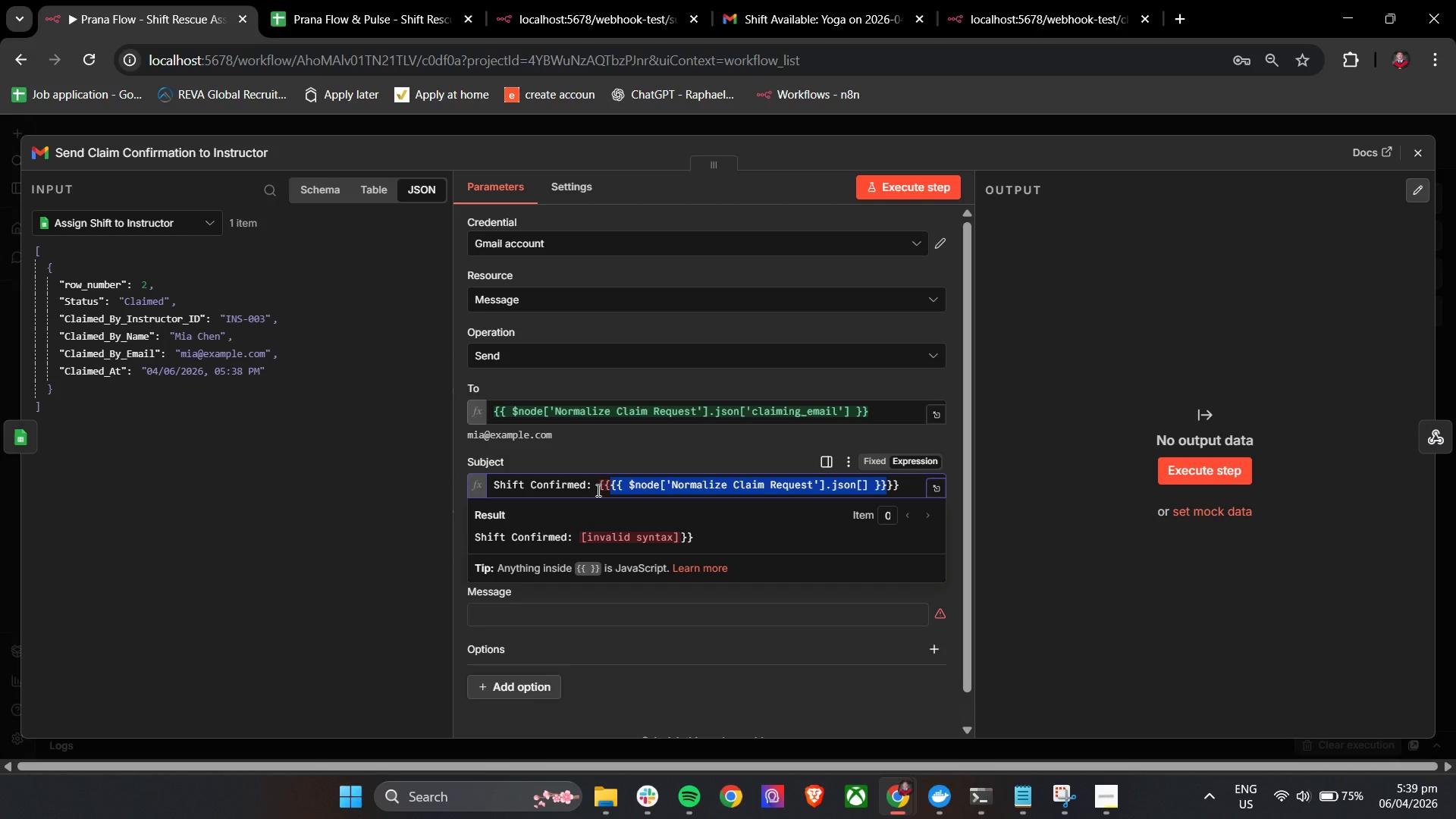 
key(Control+A)
 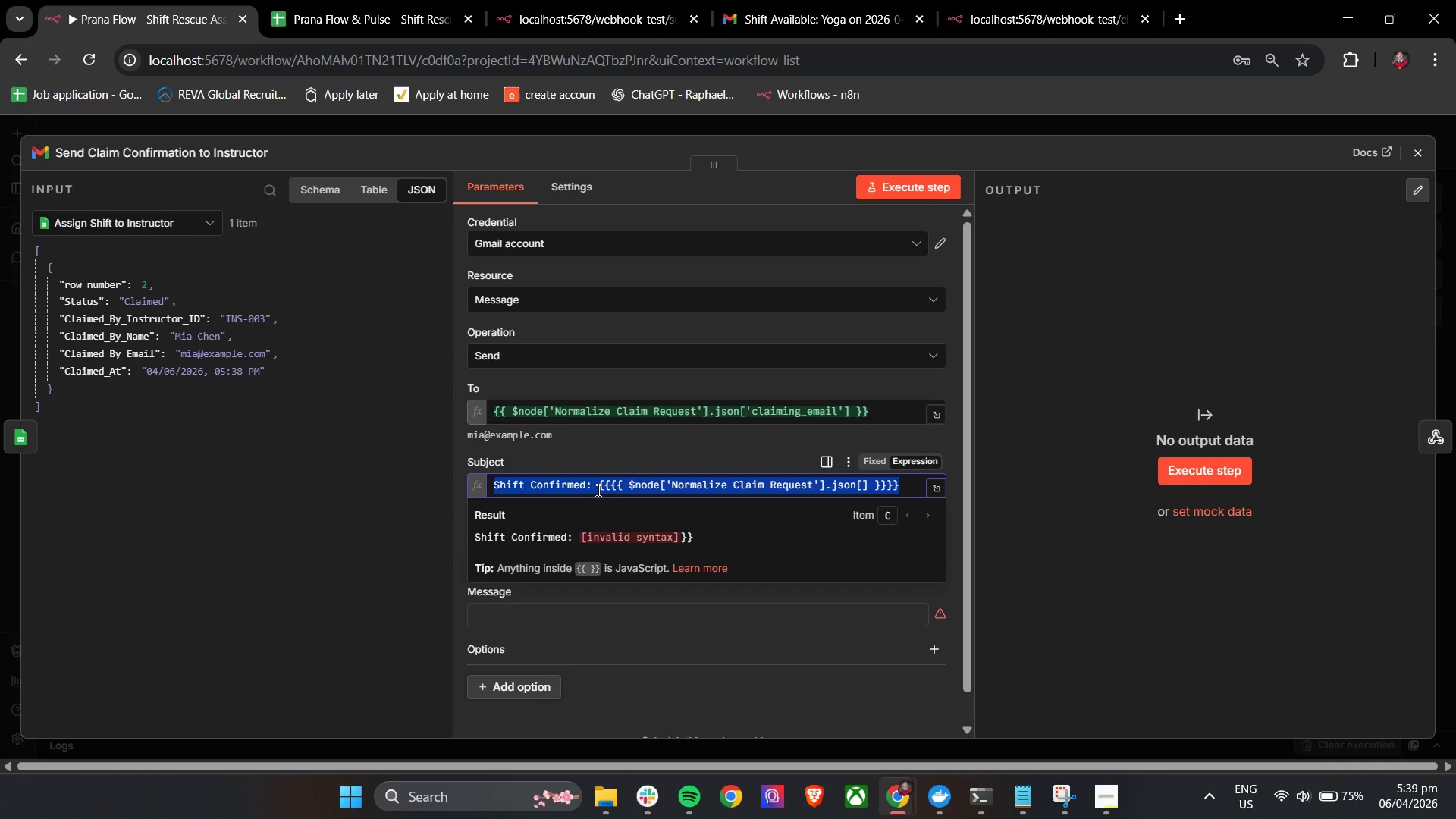 
key(Control+A)
 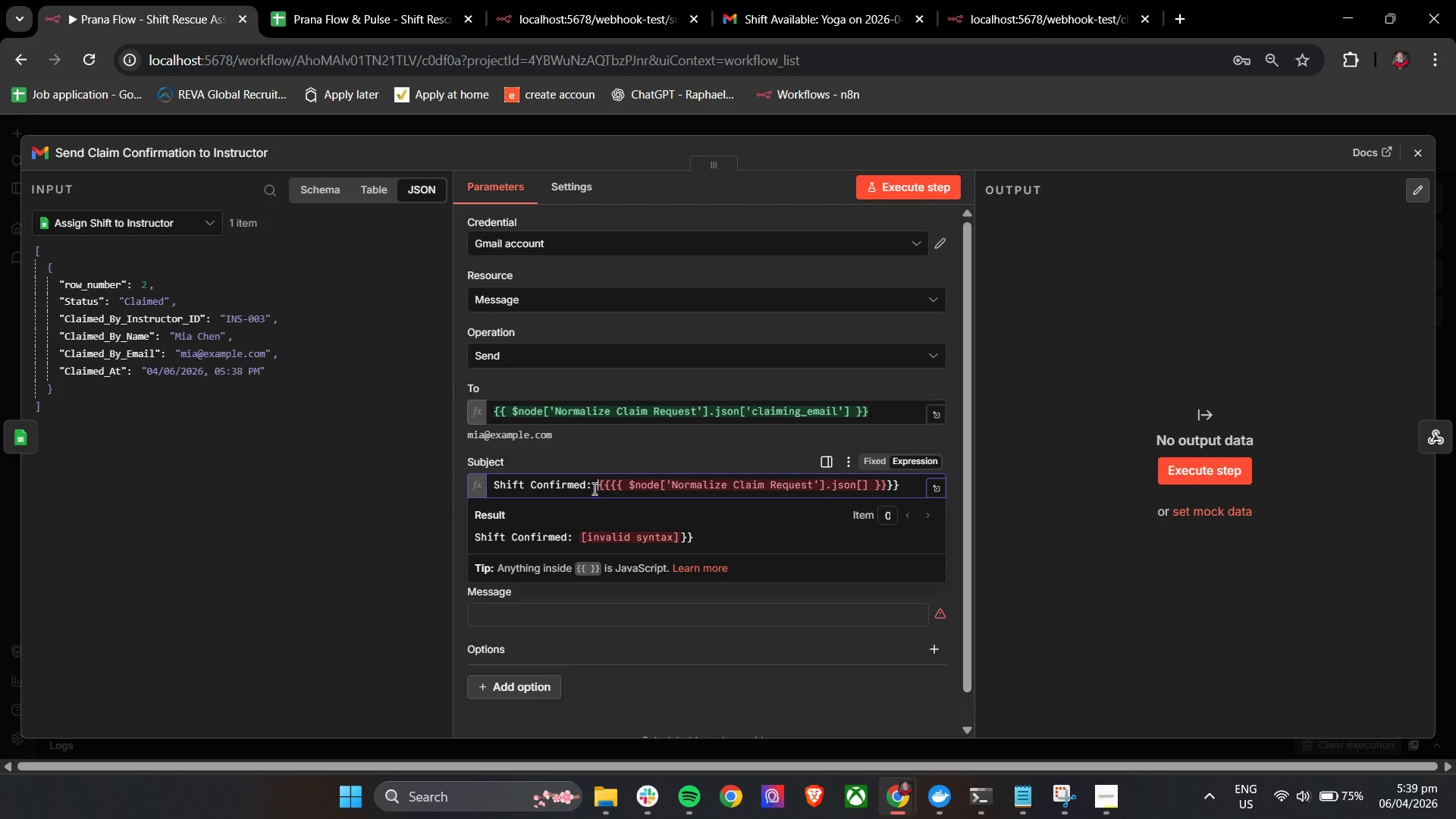 
left_click_drag(start_coordinate=[597, 484], to_coordinate=[908, 488])
 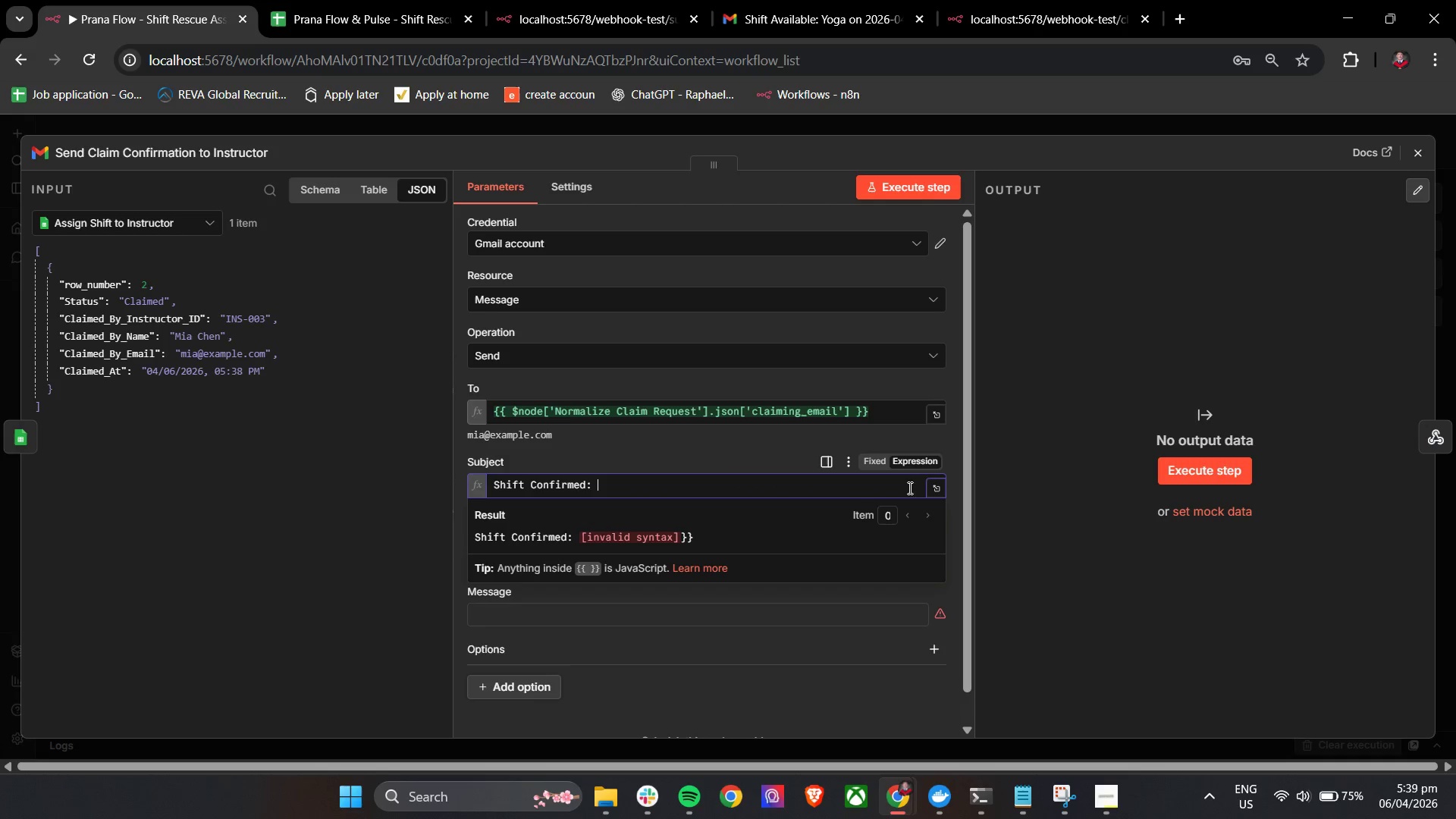 
key(Backspace)
 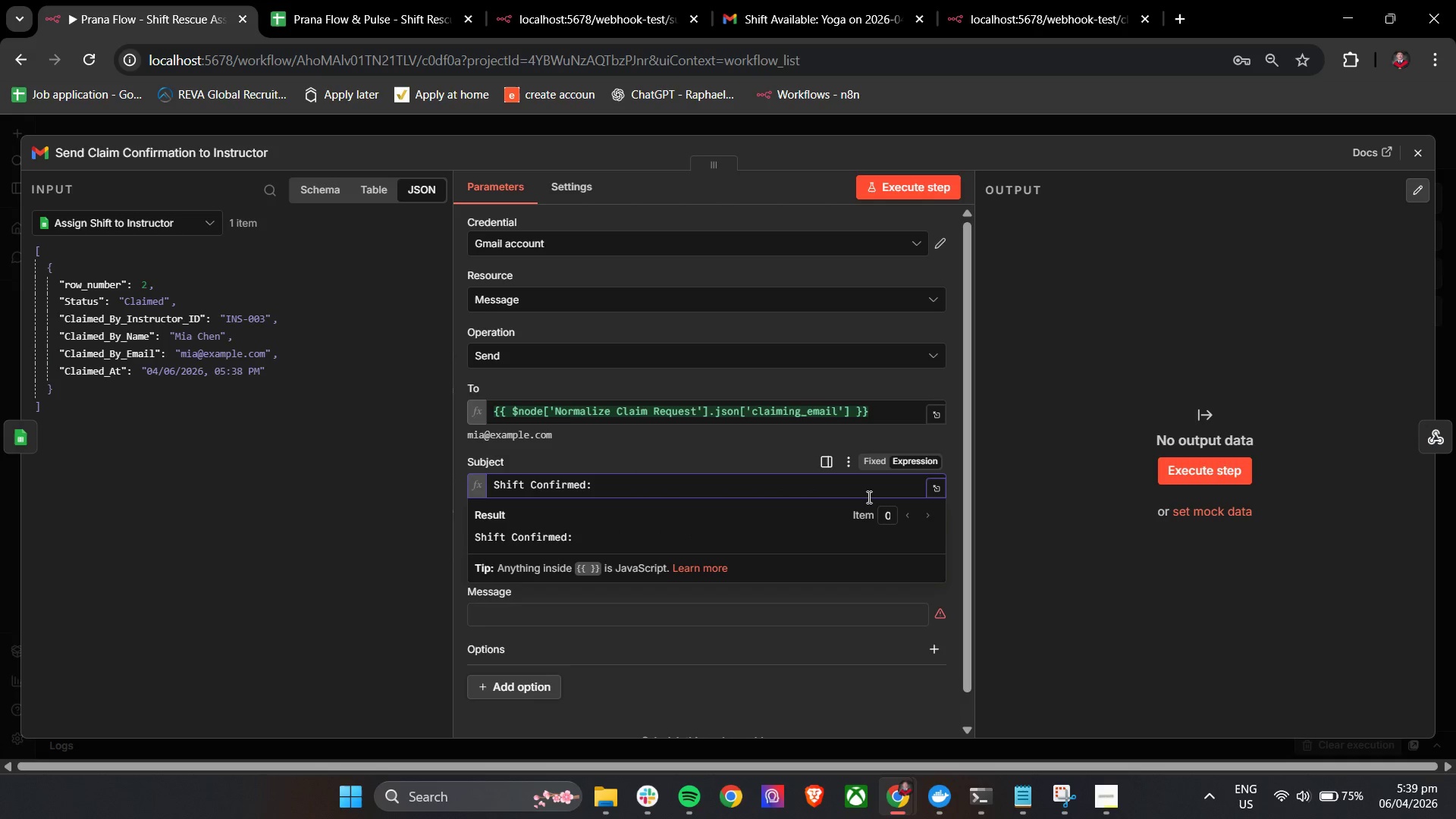 
key(Shift+BracketLeft)
 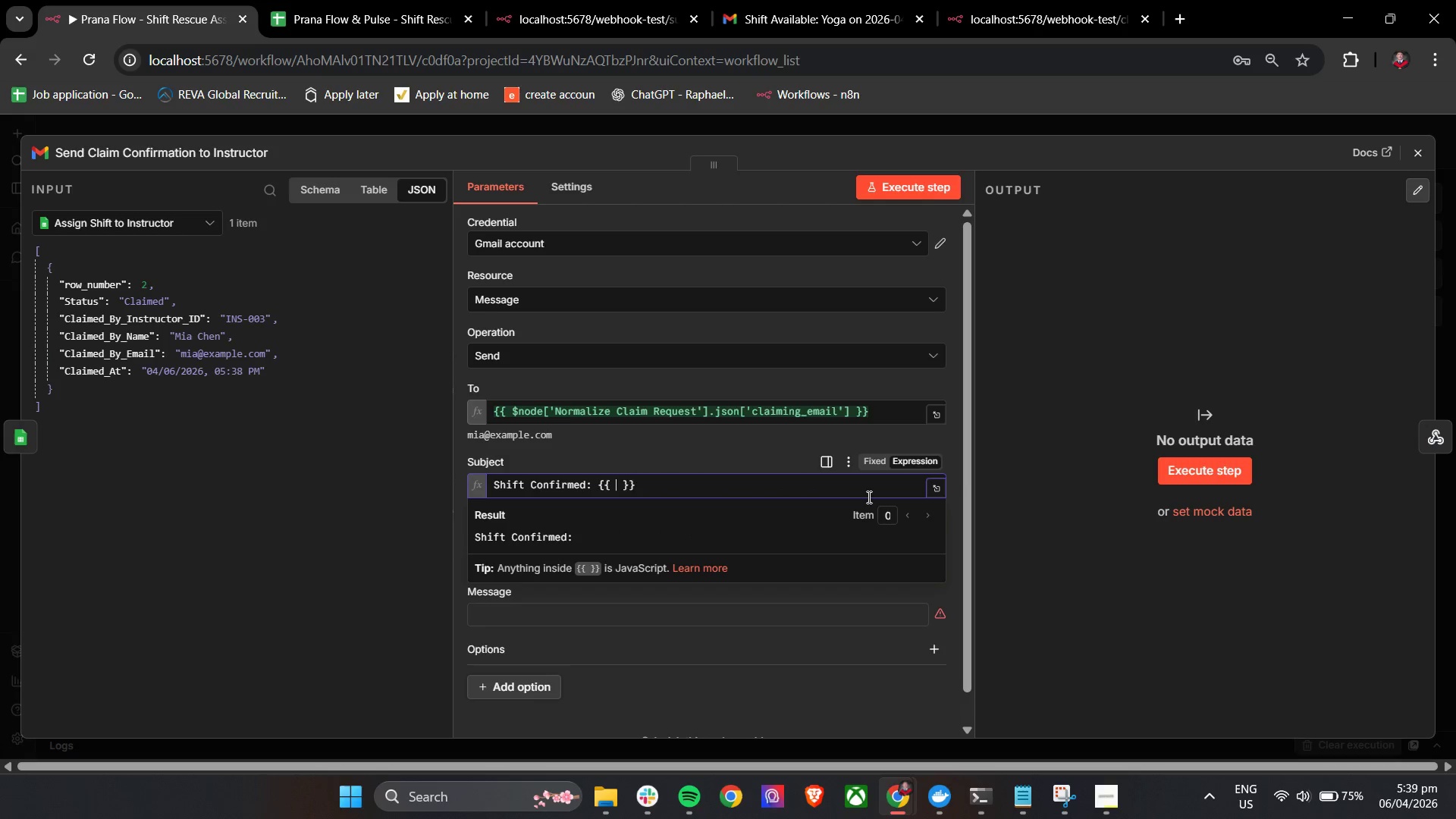 
key(Shift+BracketLeft)
 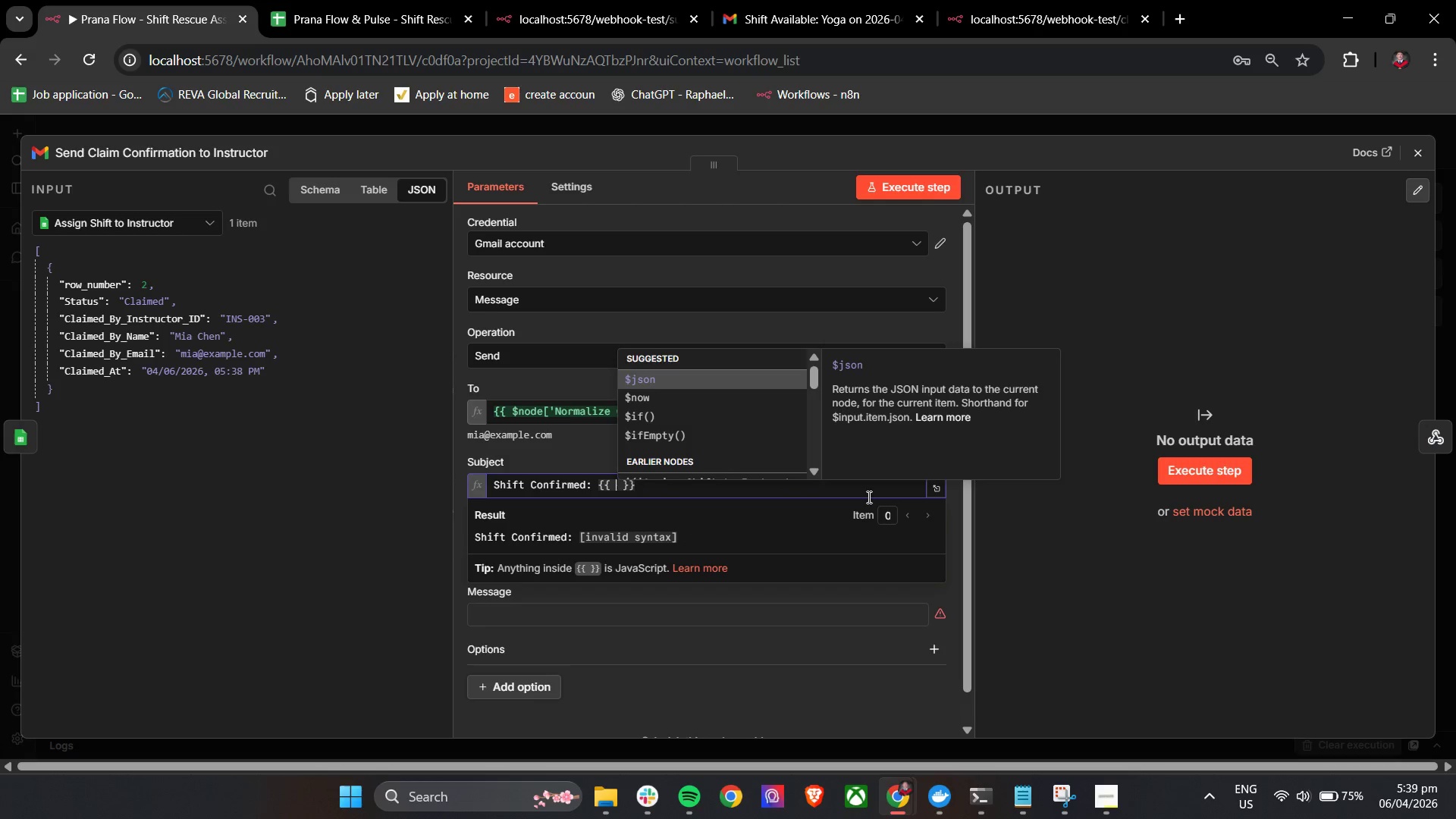 
key(Enter)
 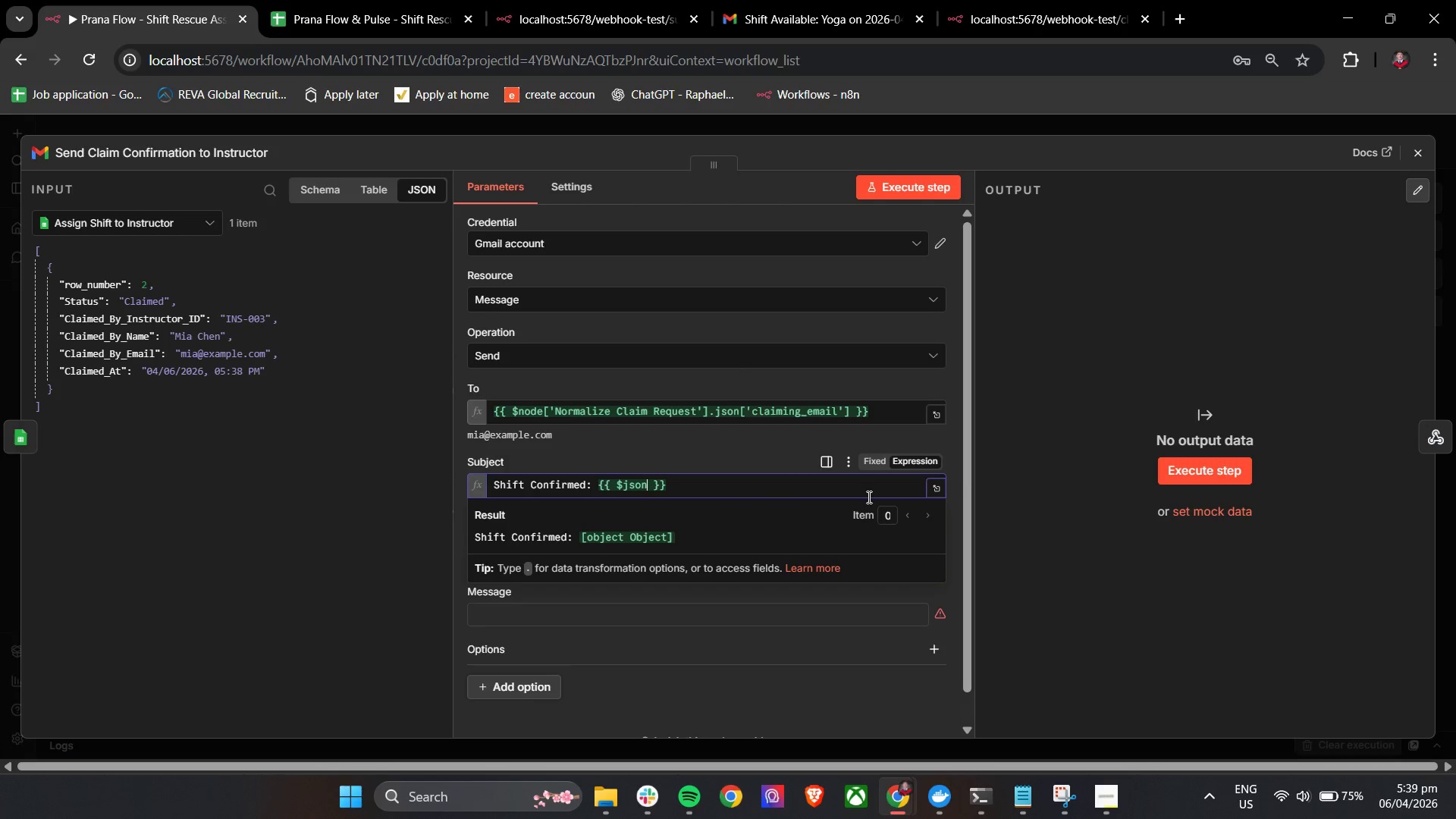 
key(Shift+BracketLeft)
 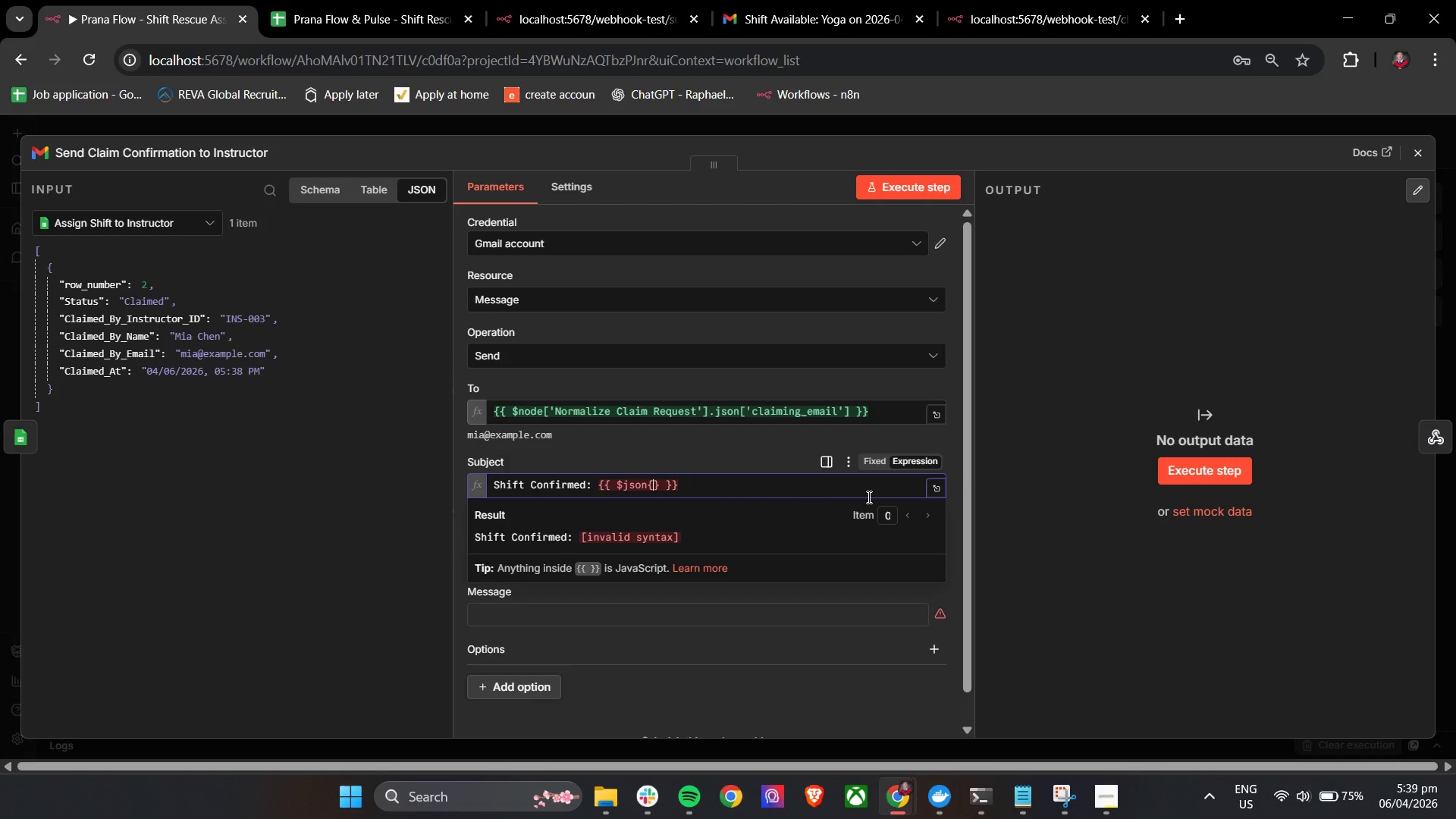 
key(Backspace)
 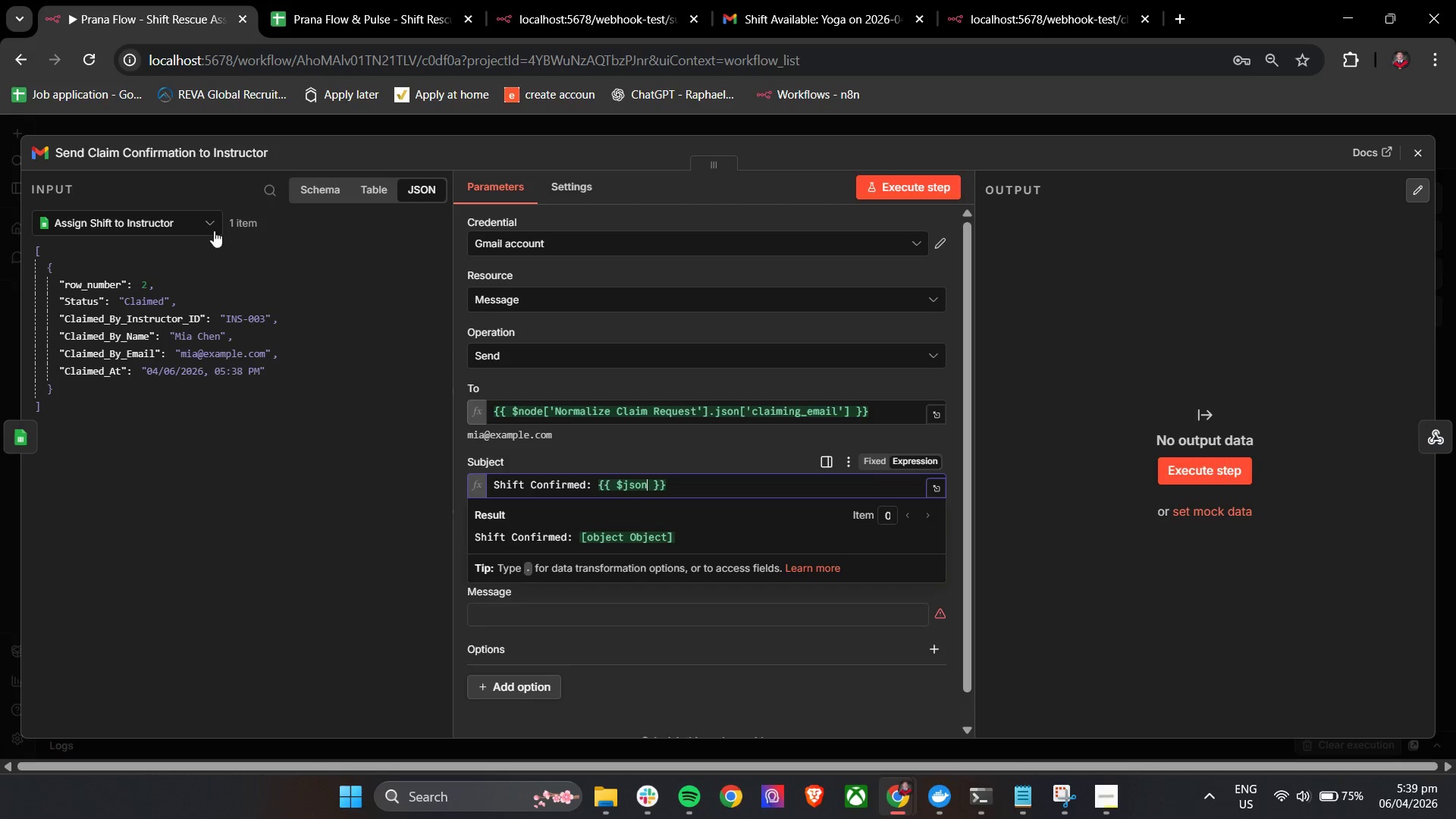 
left_click([187, 225])
 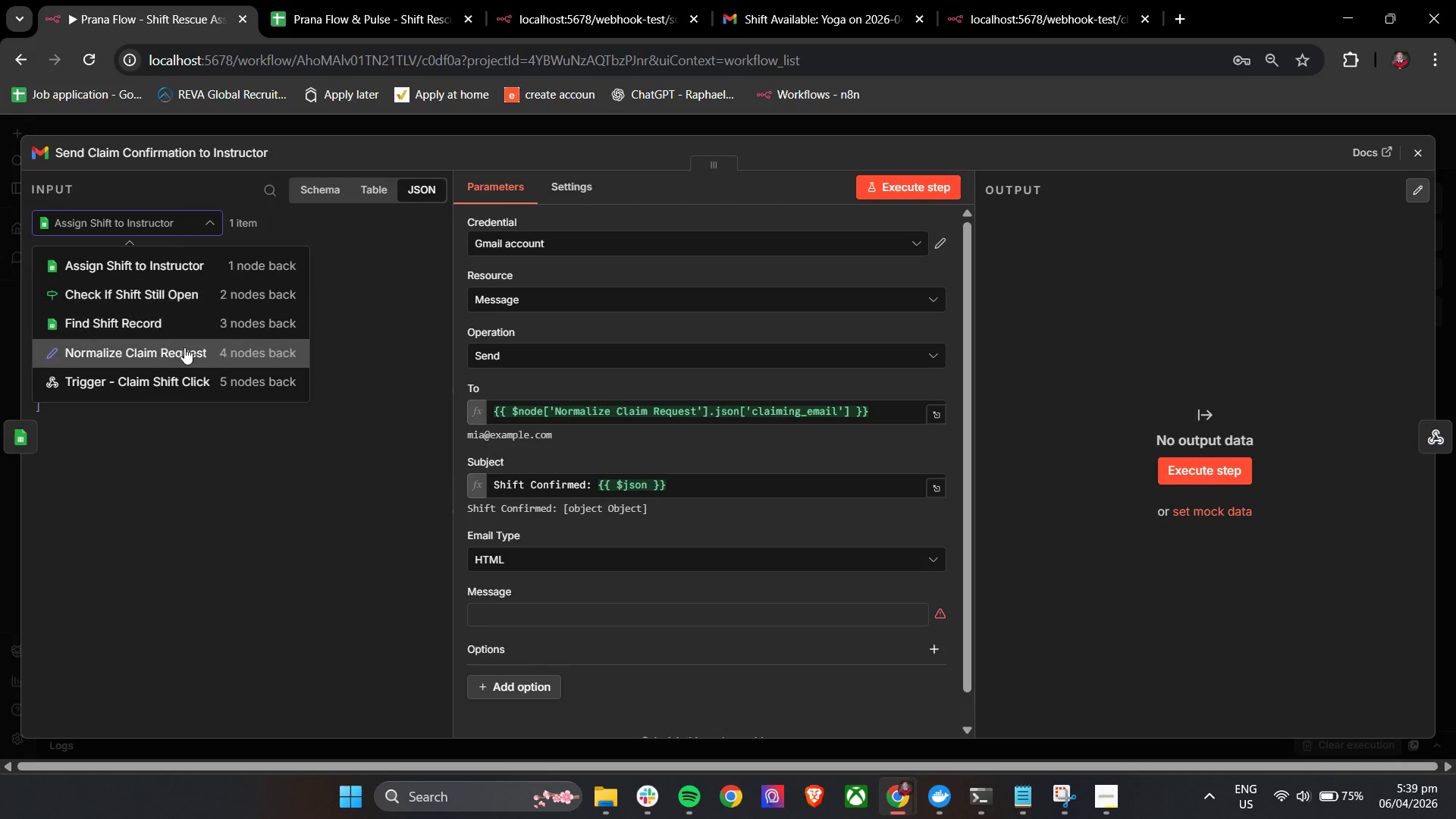 
left_click([184, 348])
 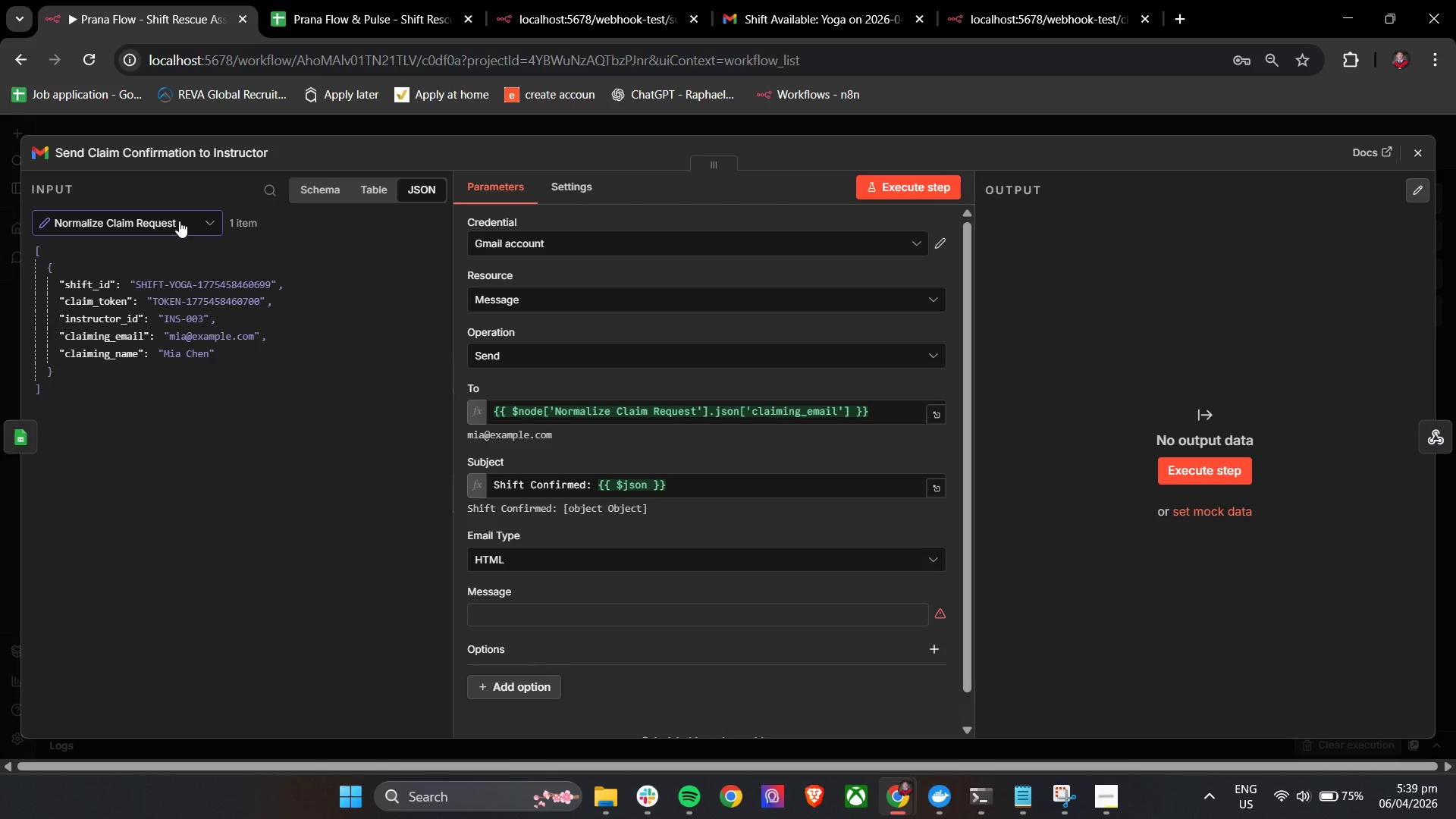 
left_click([181, 218])
 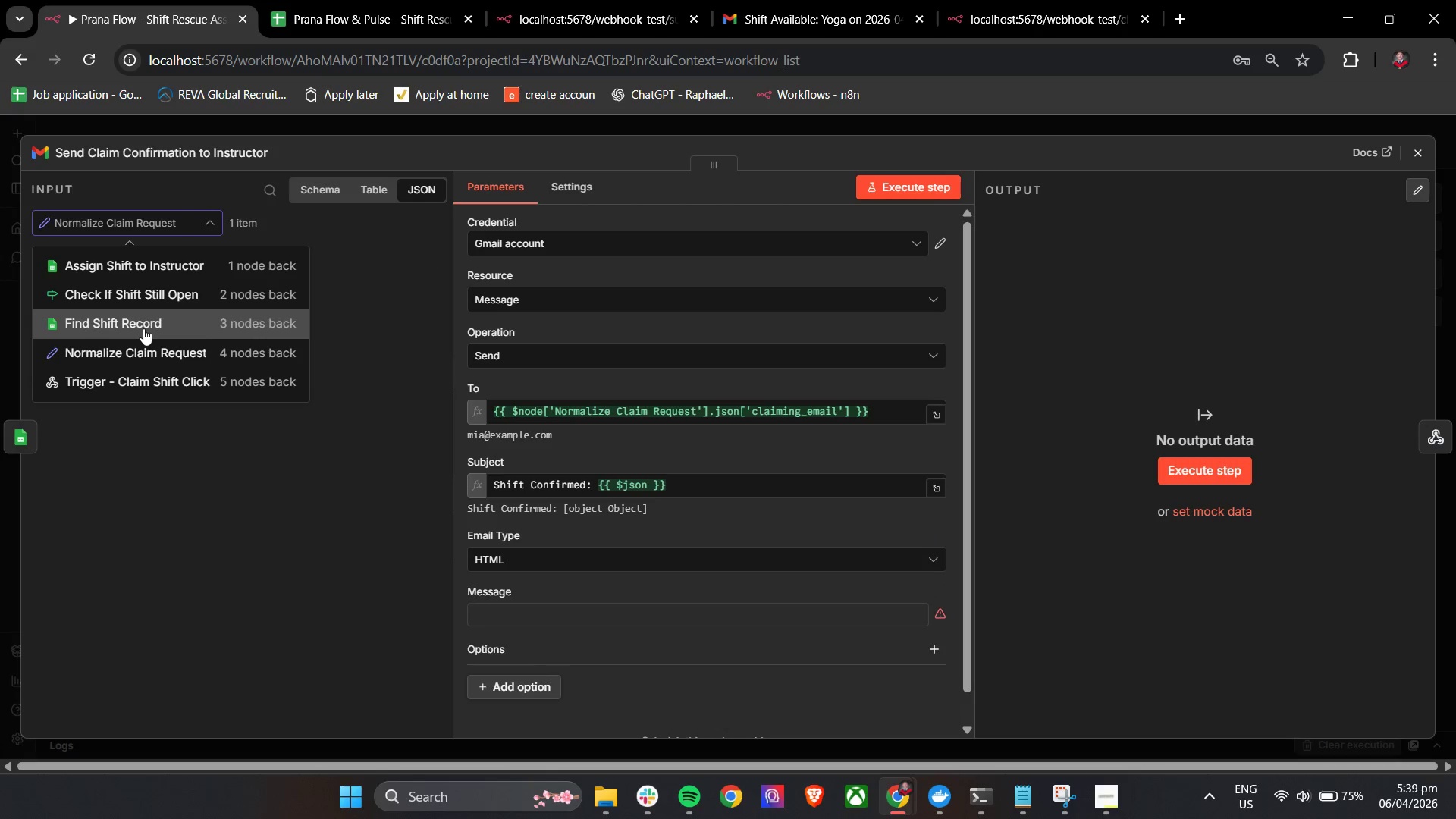 
left_click([143, 328])
 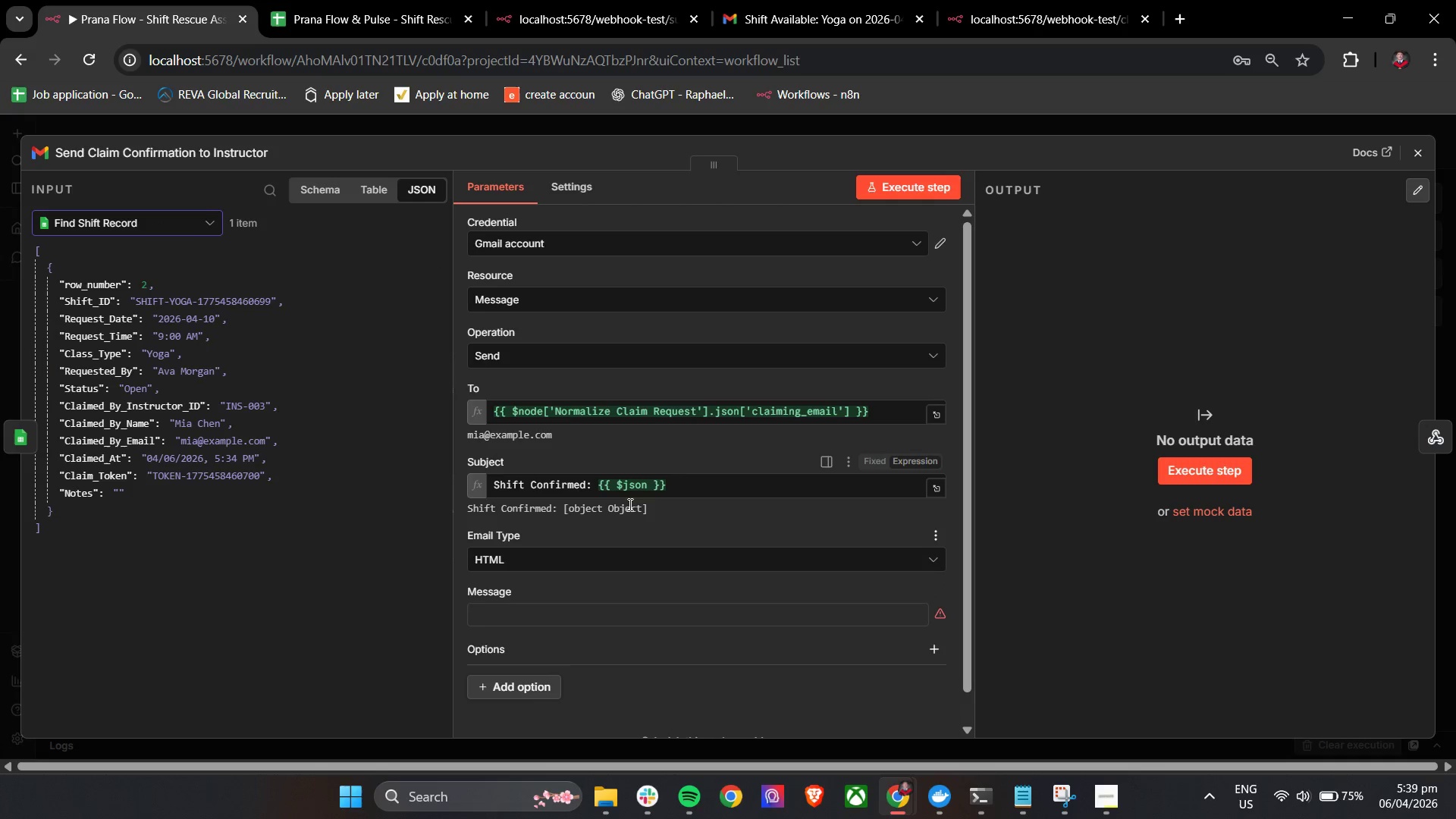 
wait(5.51)
 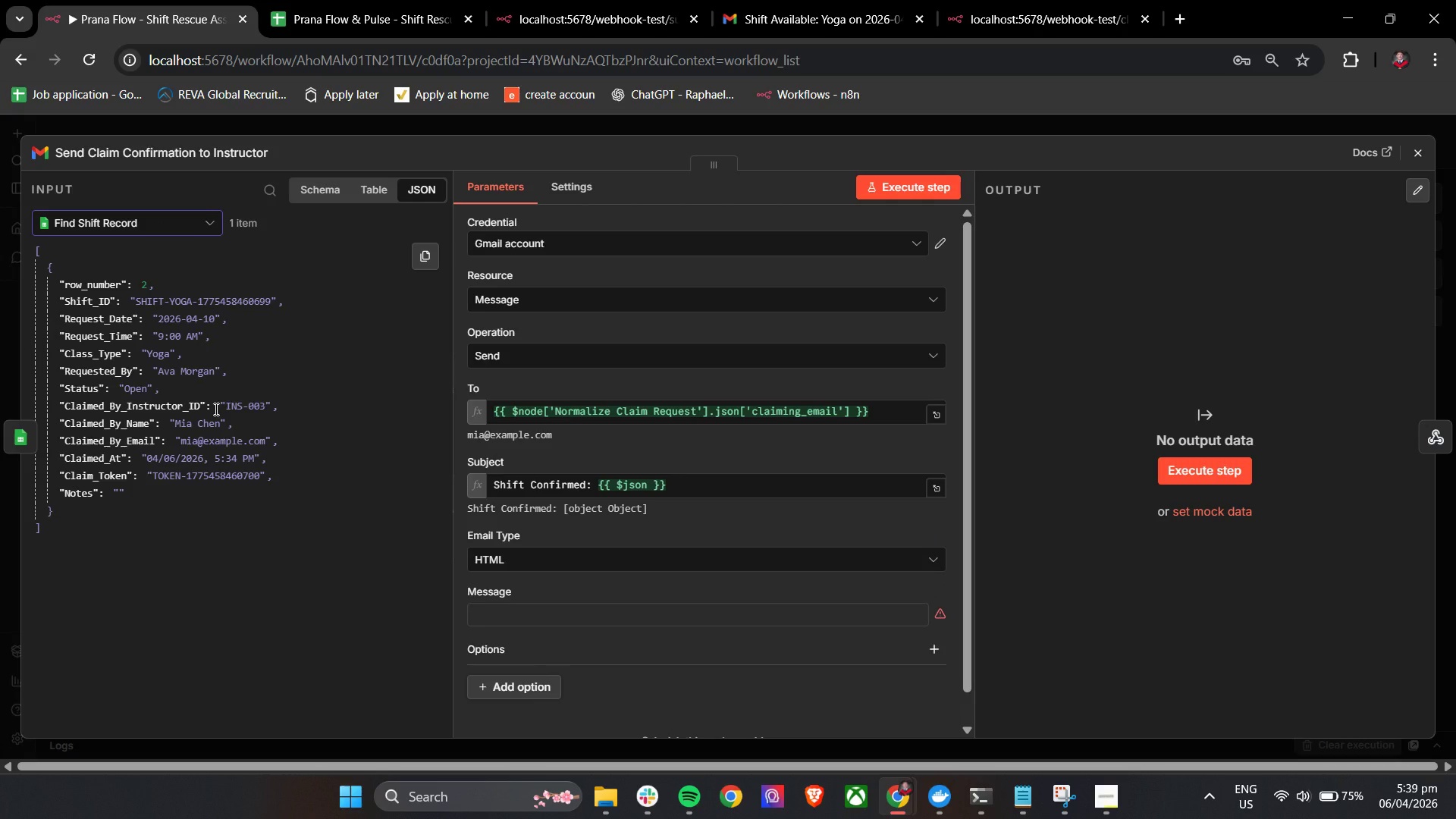 
left_click([686, 482])
 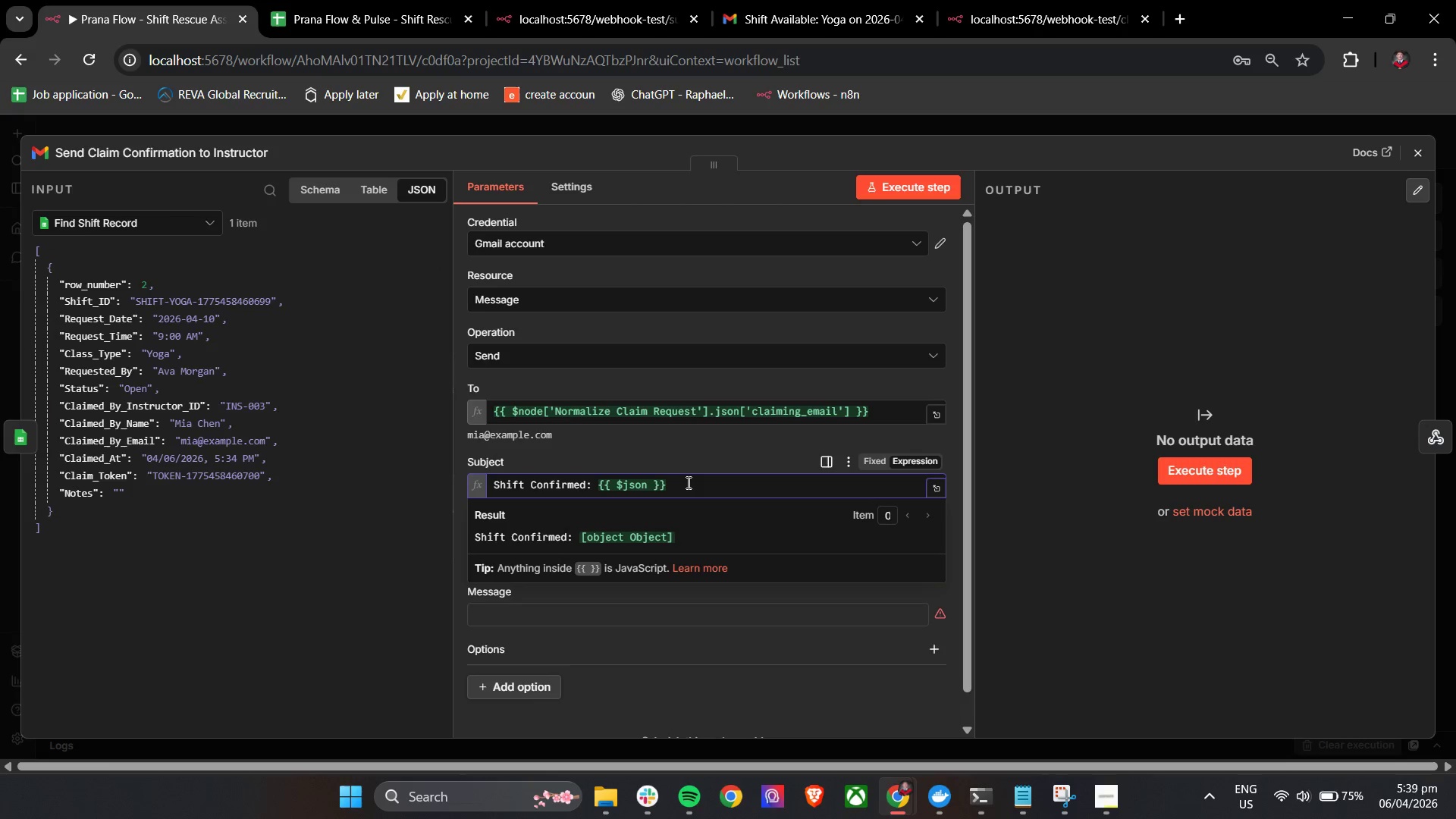 
key(Backspace)
 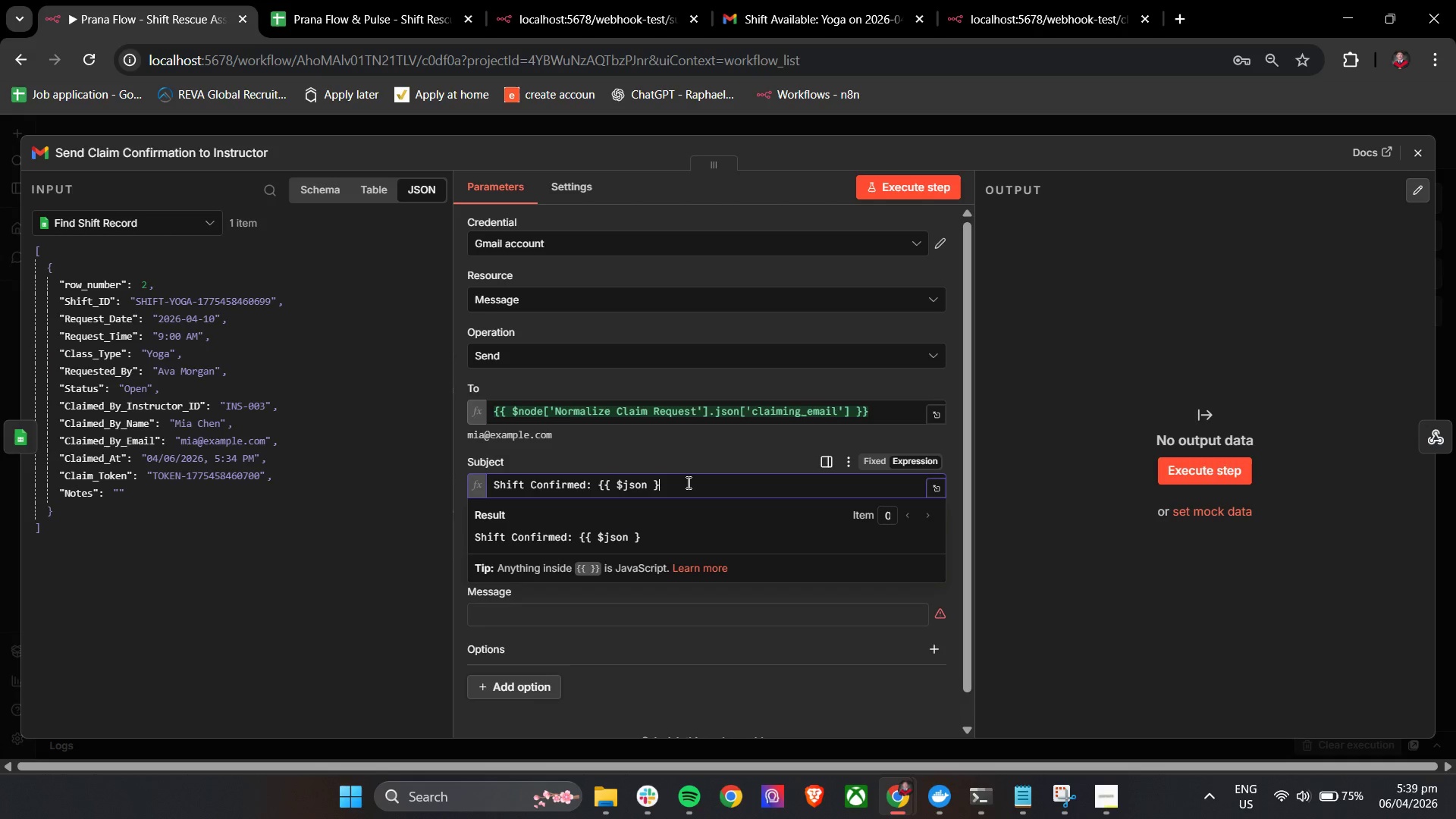 
key(Backspace)
 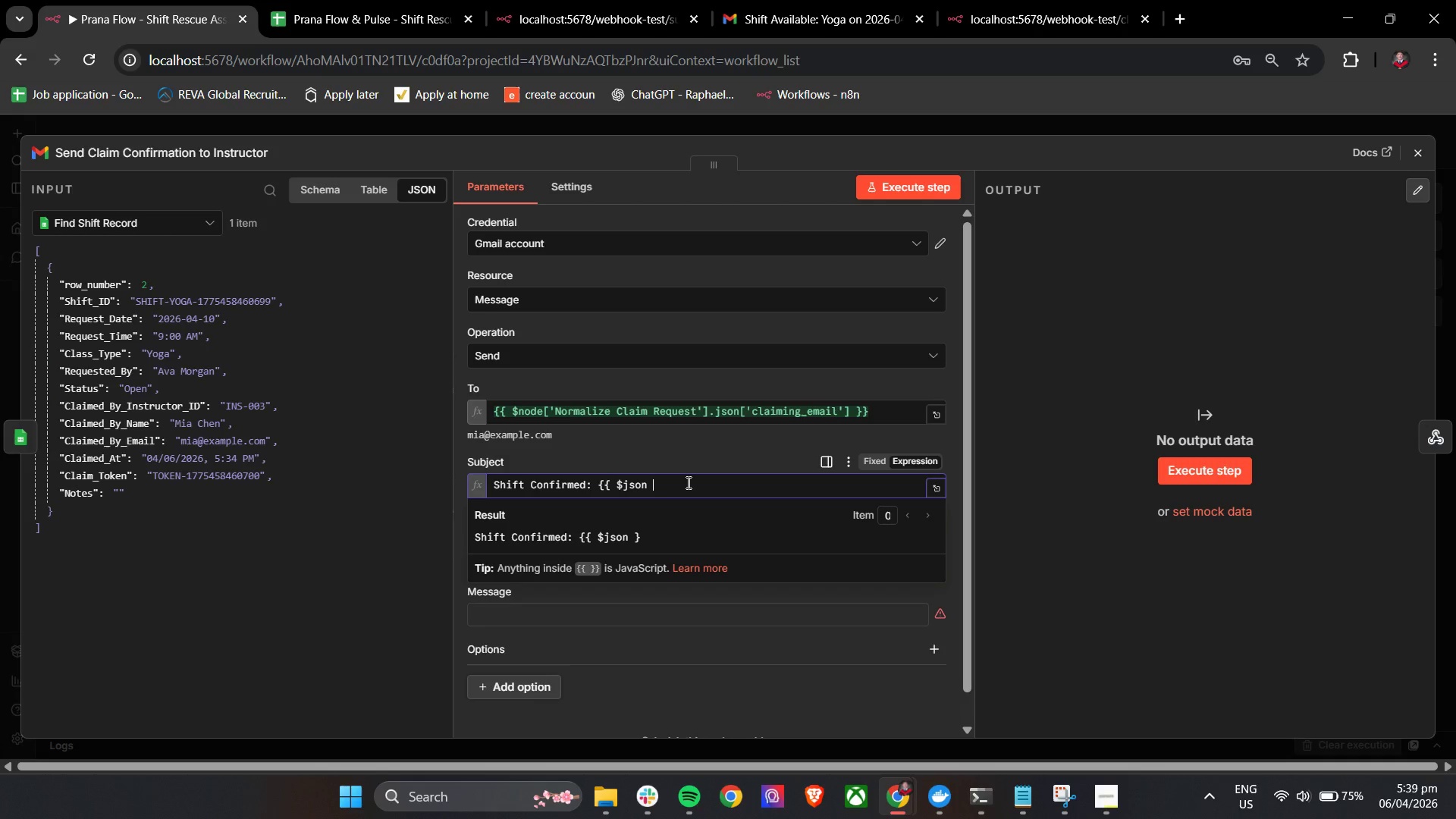 
key(Backspace)
 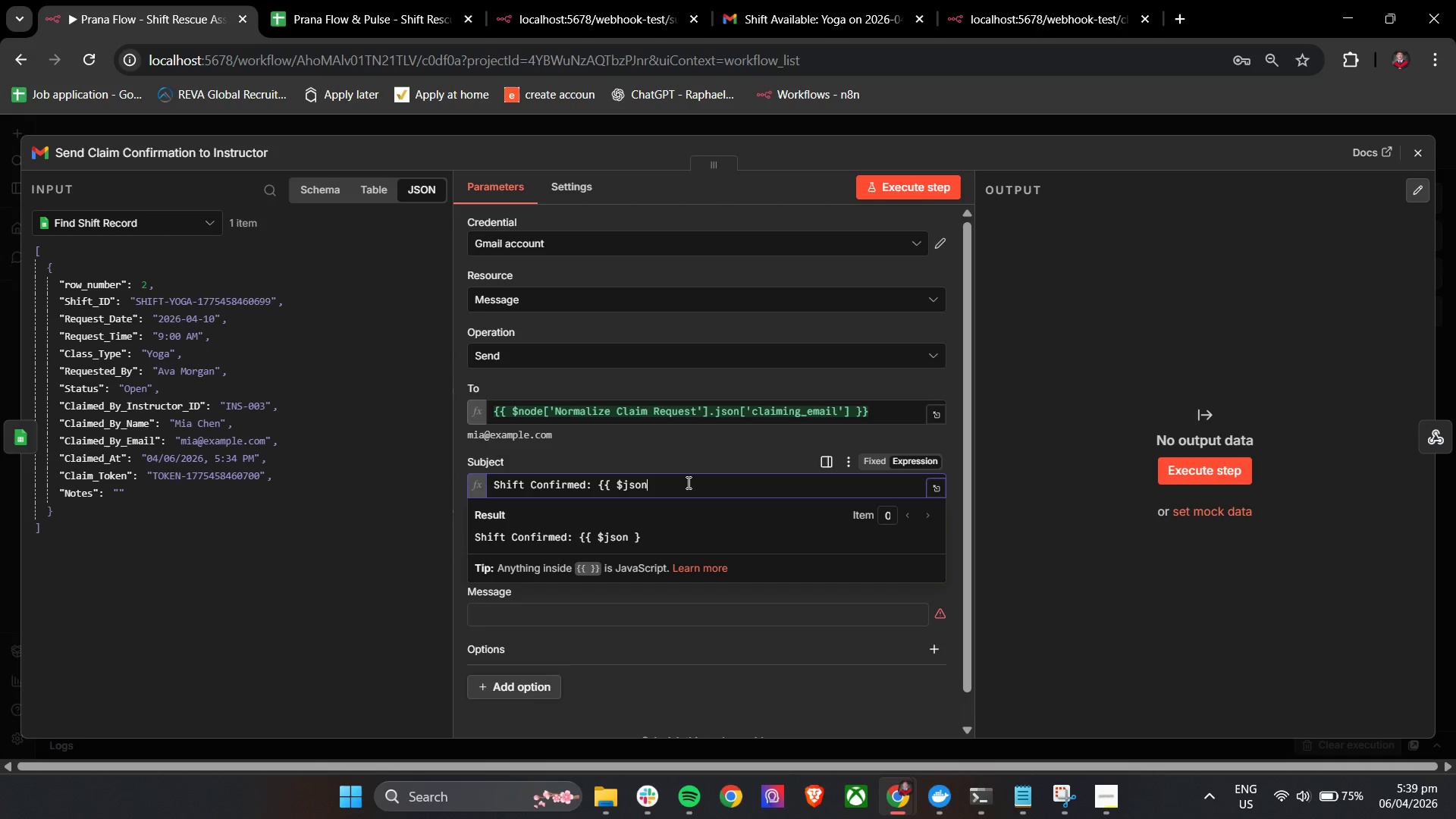 
key(Backspace)
 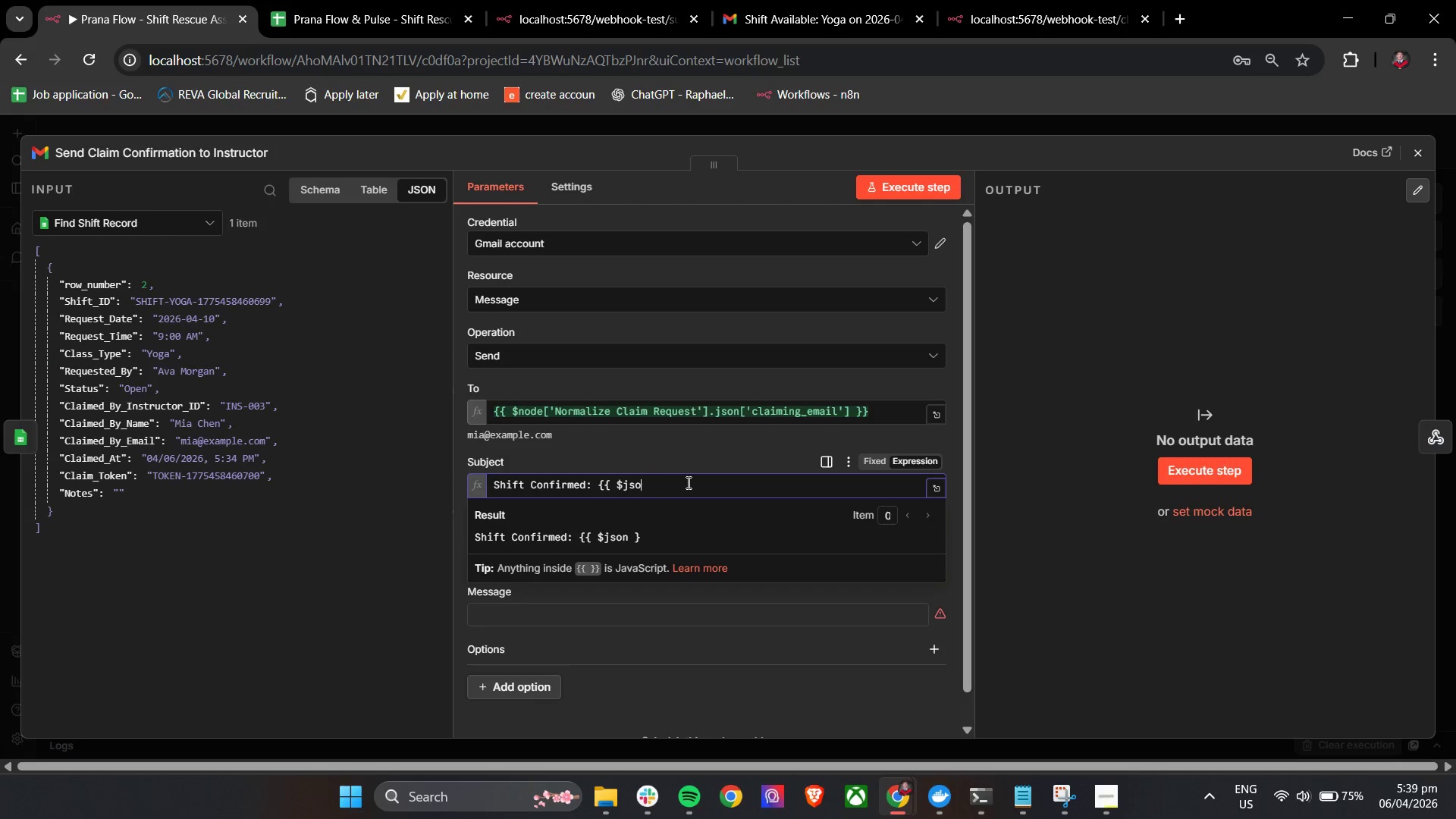 
key(Backspace)
 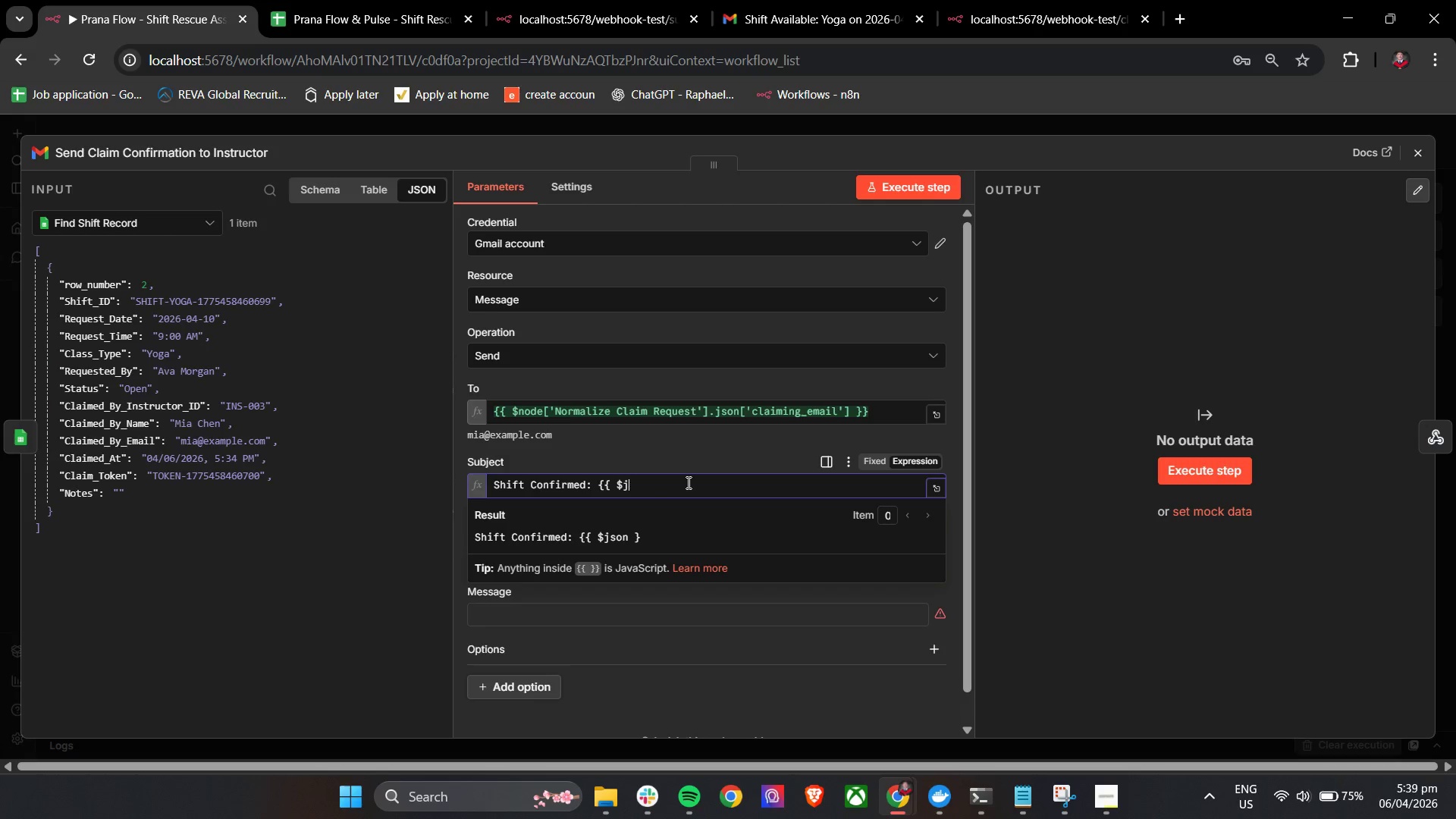 
key(Backspace)
 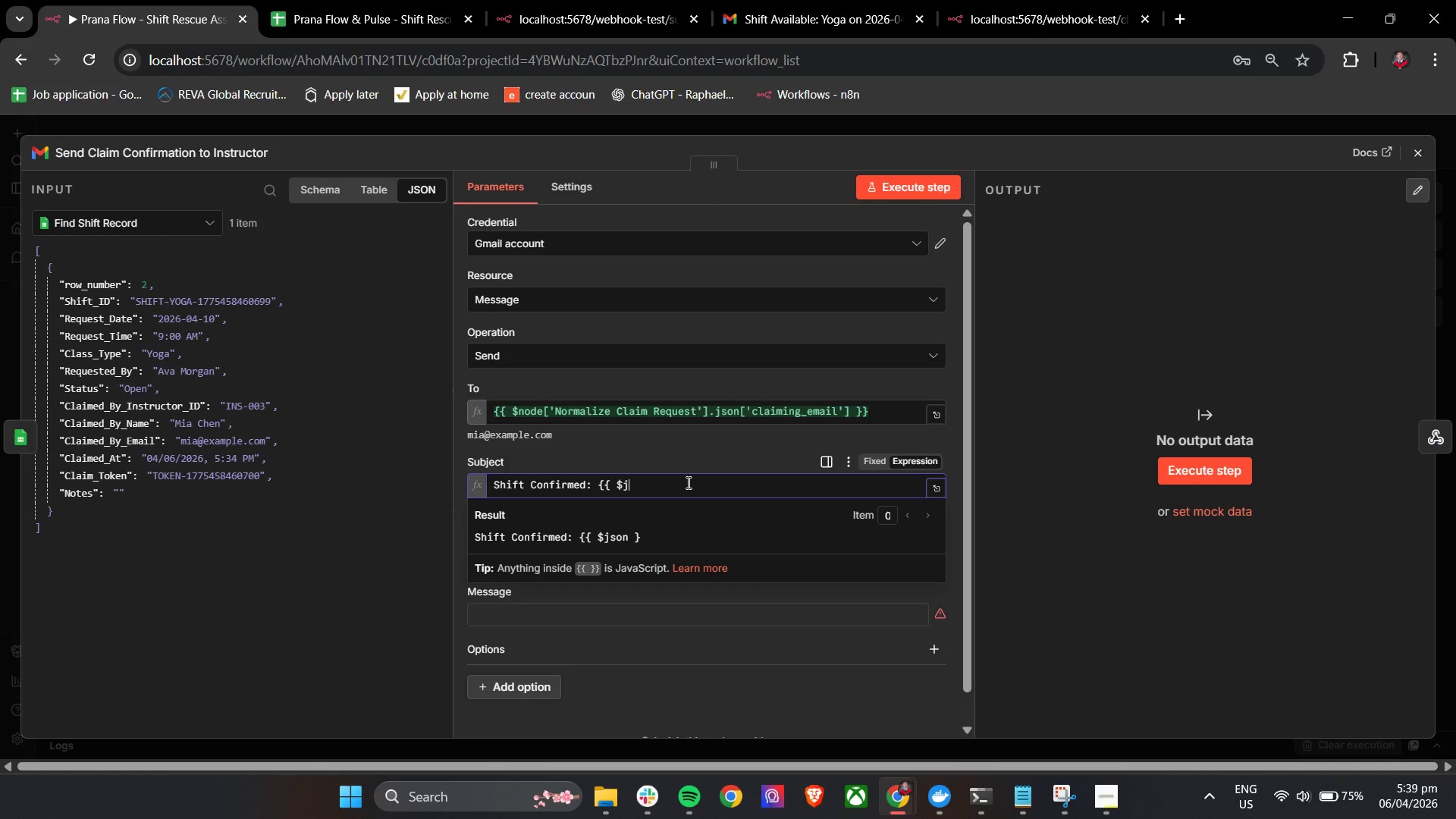 
key(Backspace)
 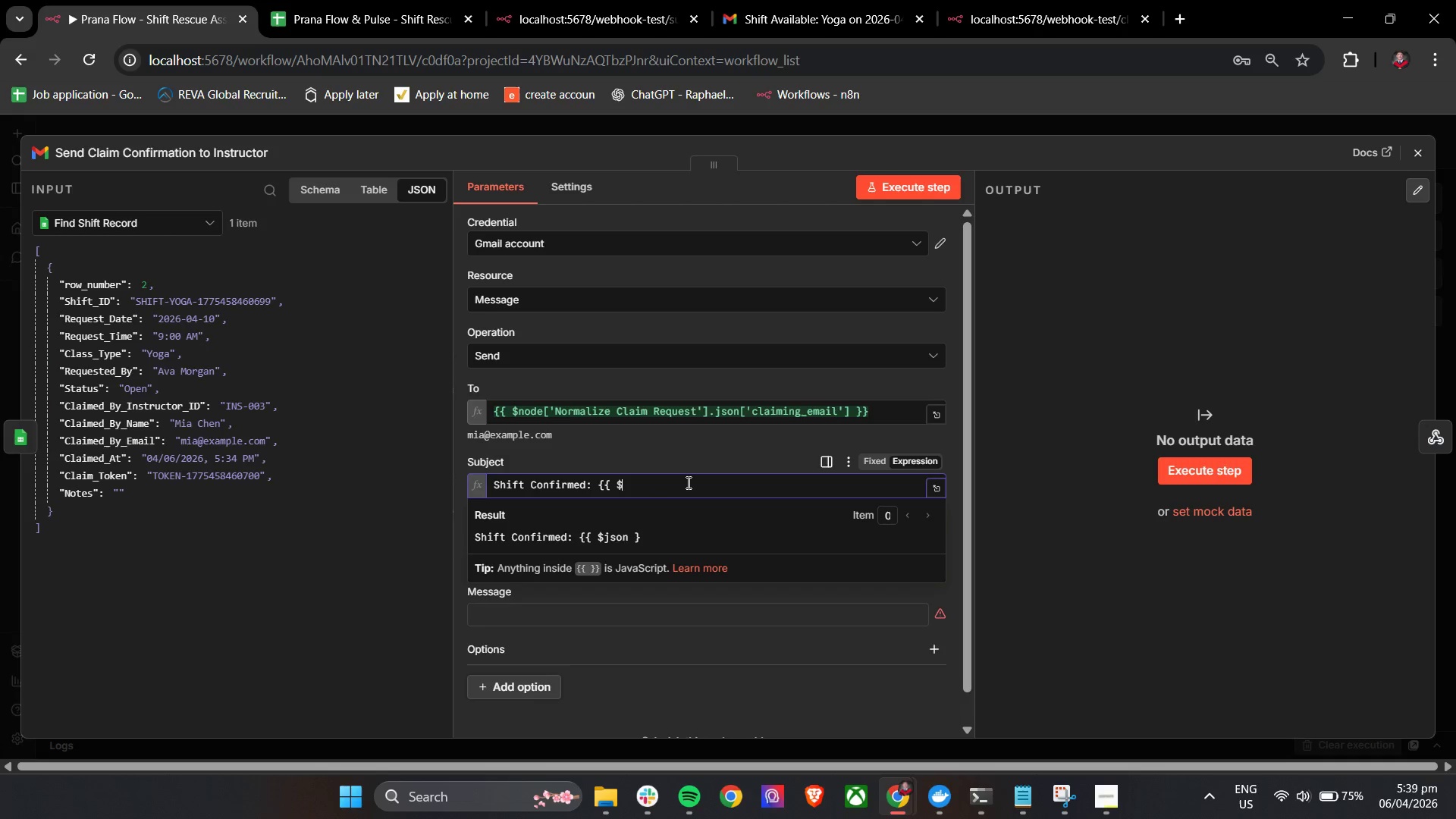 
key(Backspace)
 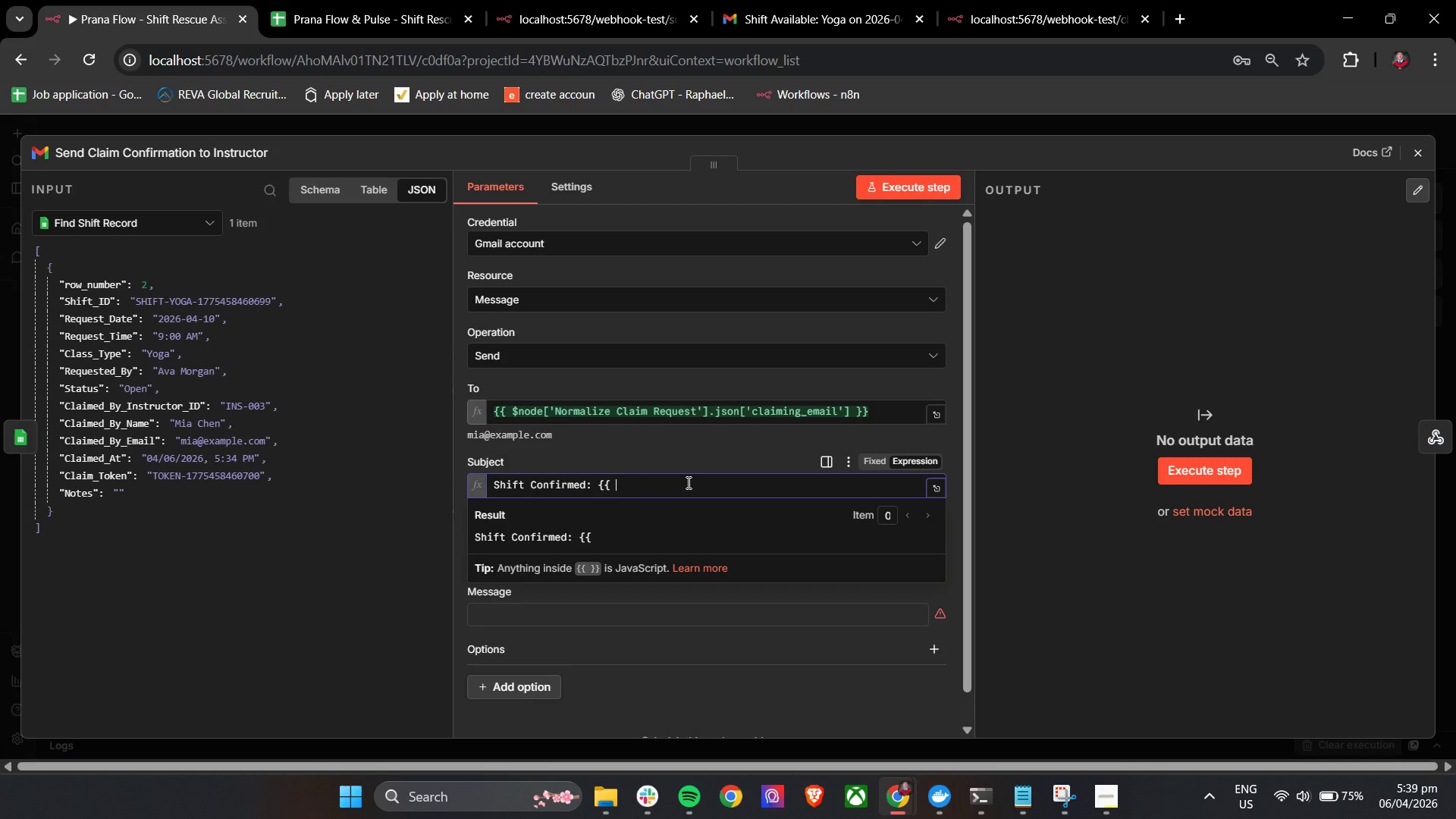 
key(Shift+BracketRight)
 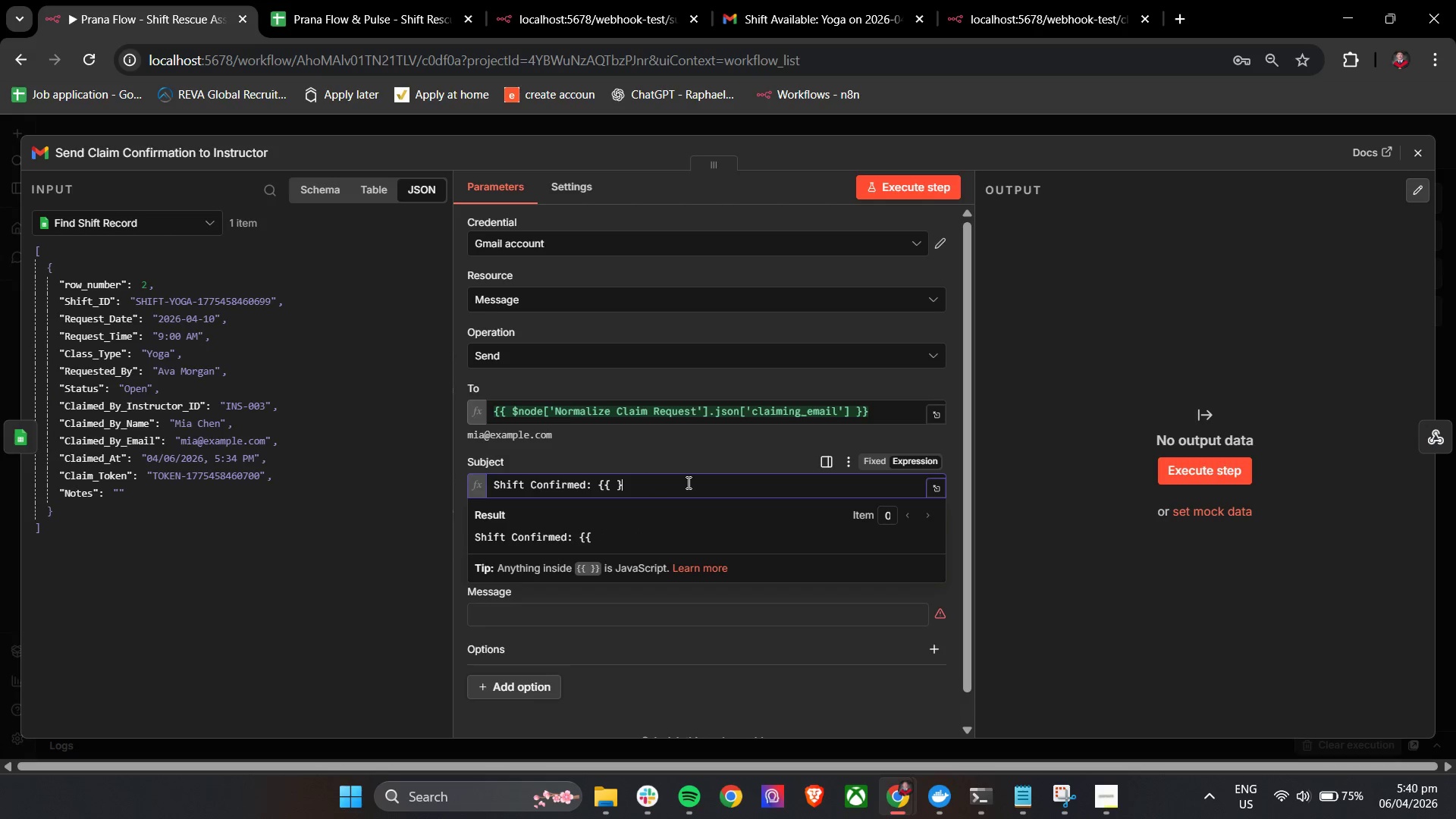 
key(Shift+BracketRight)
 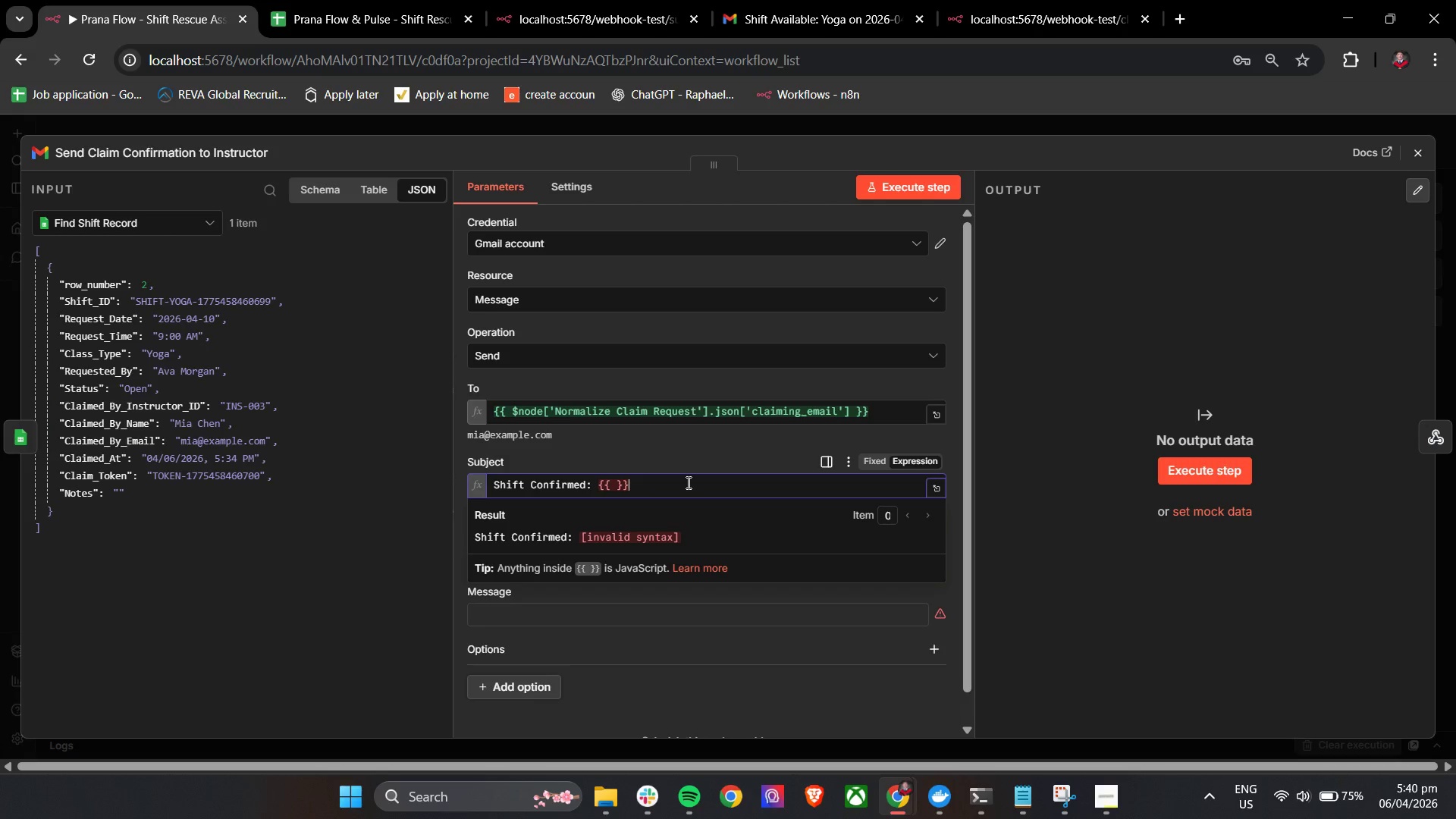 
key(ArrowLeft)
 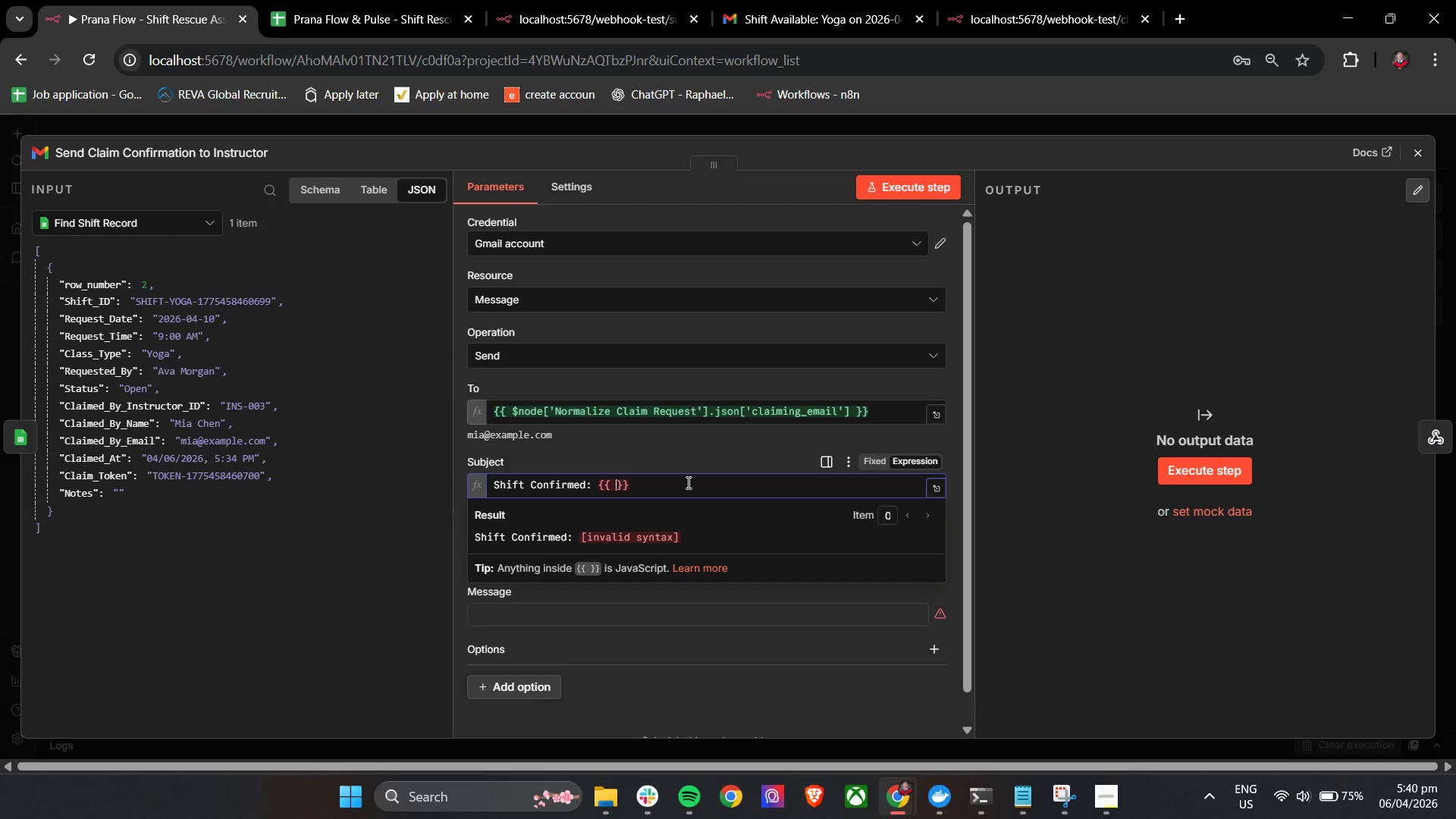 
key(ArrowLeft)
 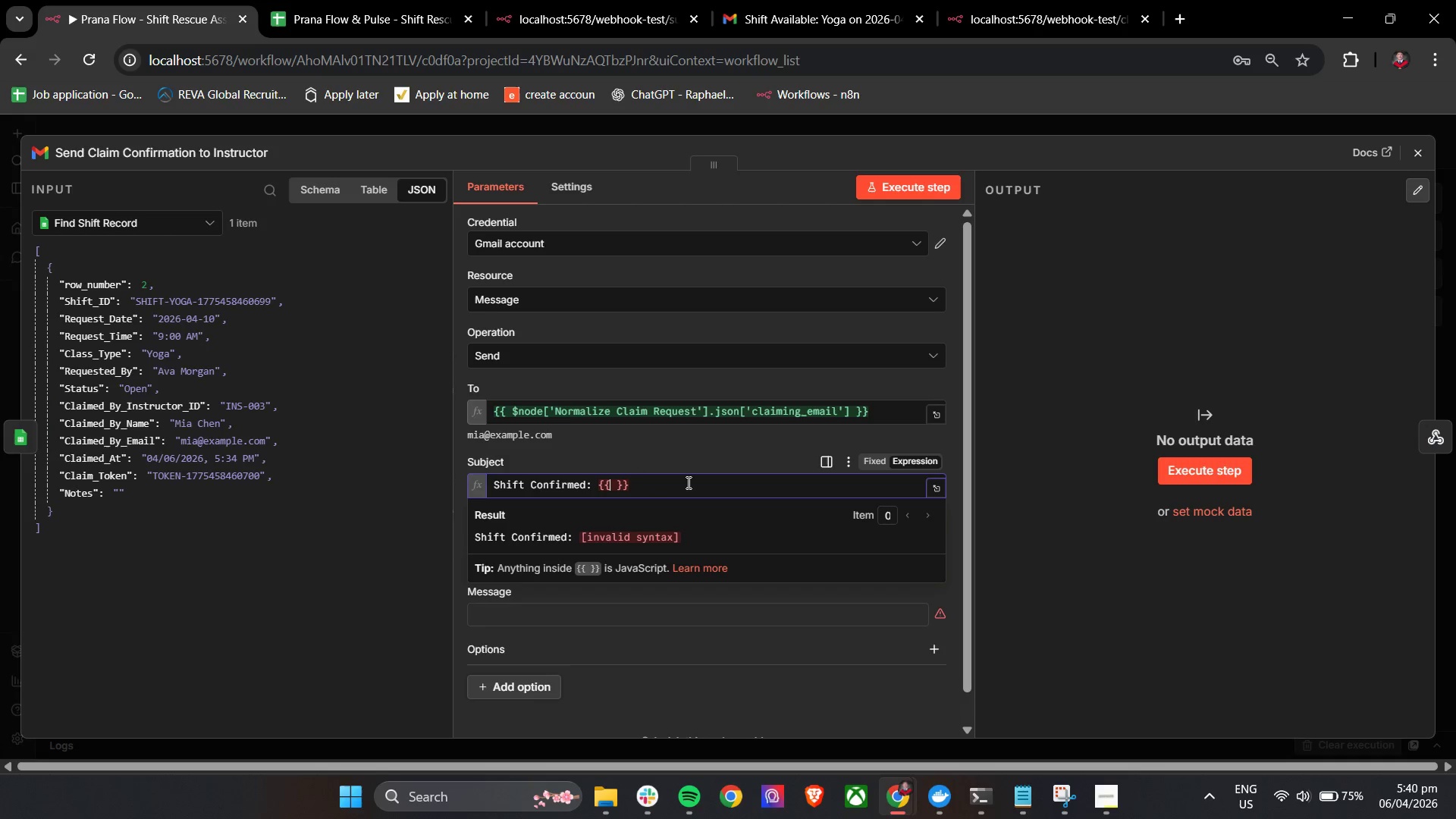 
key(ArrowLeft)
 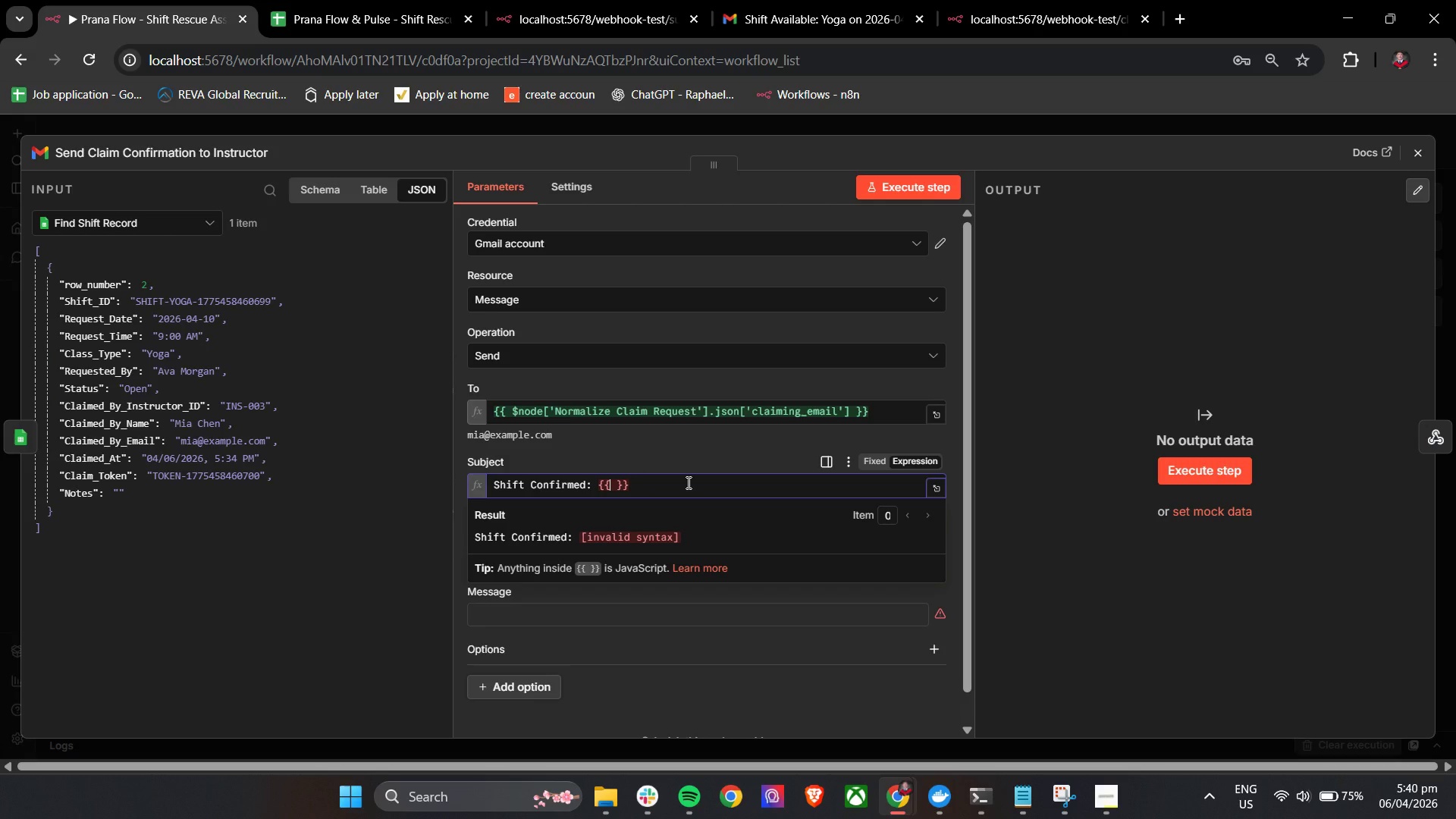 
type($noe{)
key(Backspace)
type(['Find)
 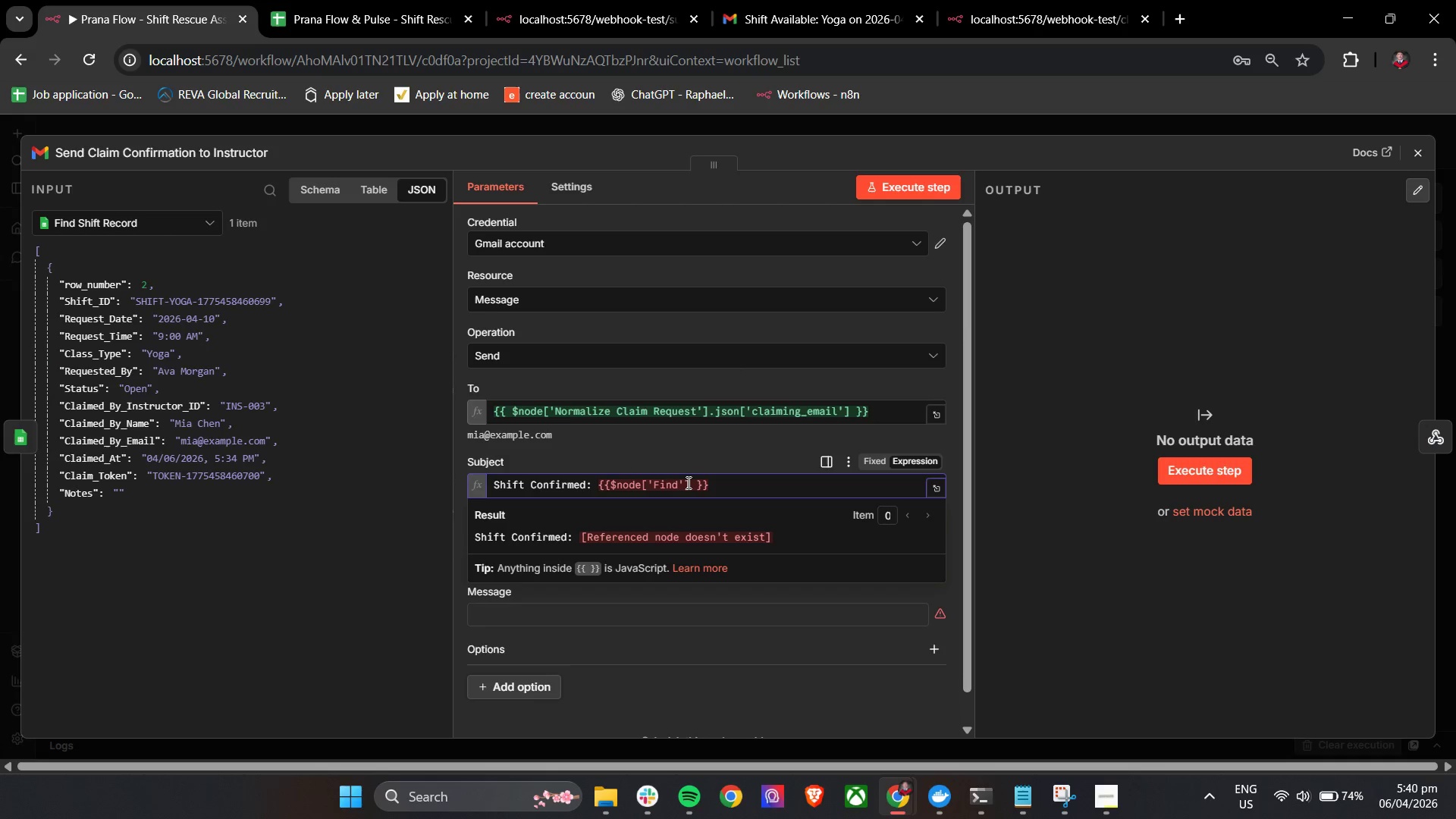 
wait(5.5)
 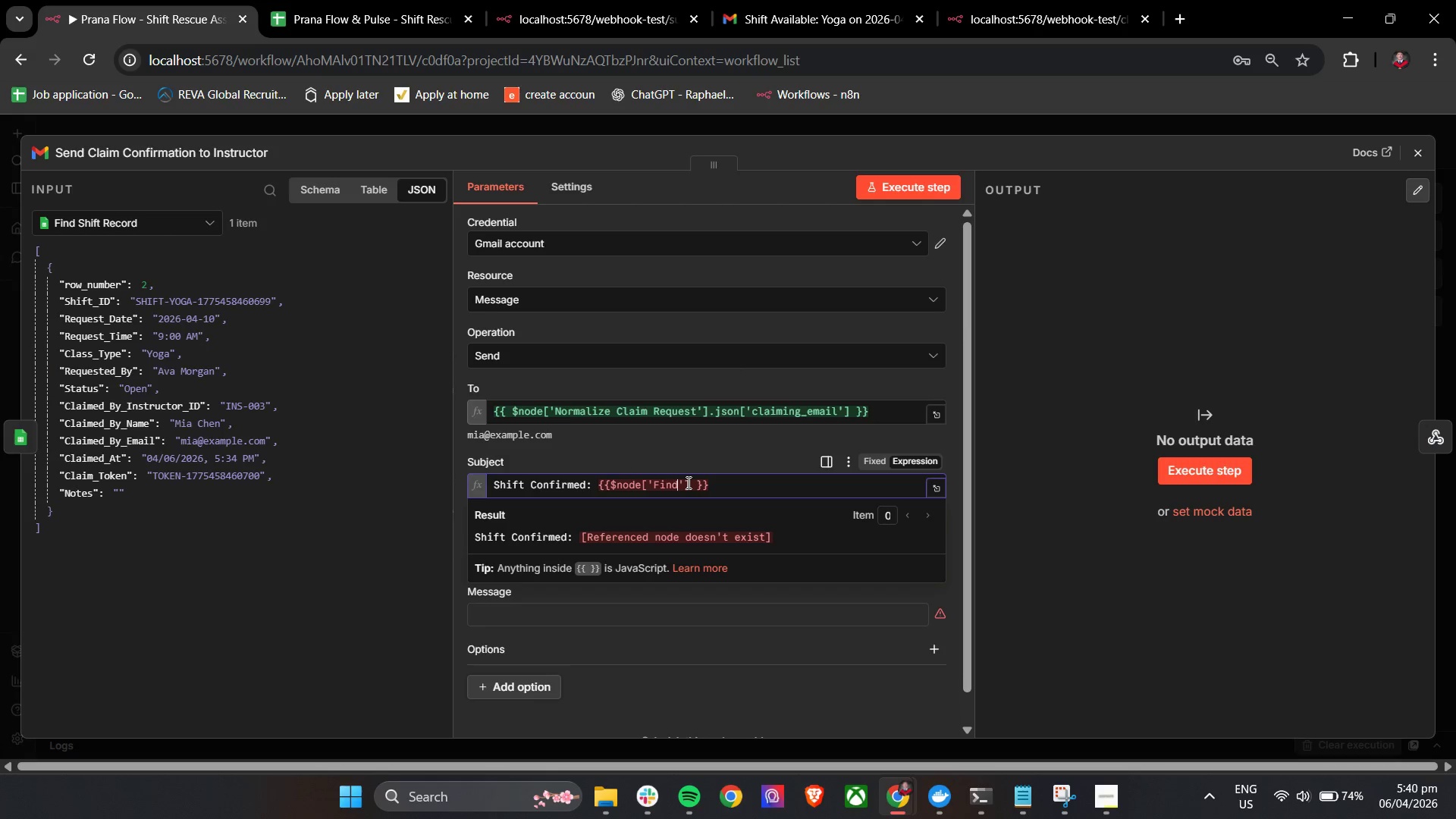 
left_click_drag(start_coordinate=[730, 486], to_coordinate=[601, 494])
 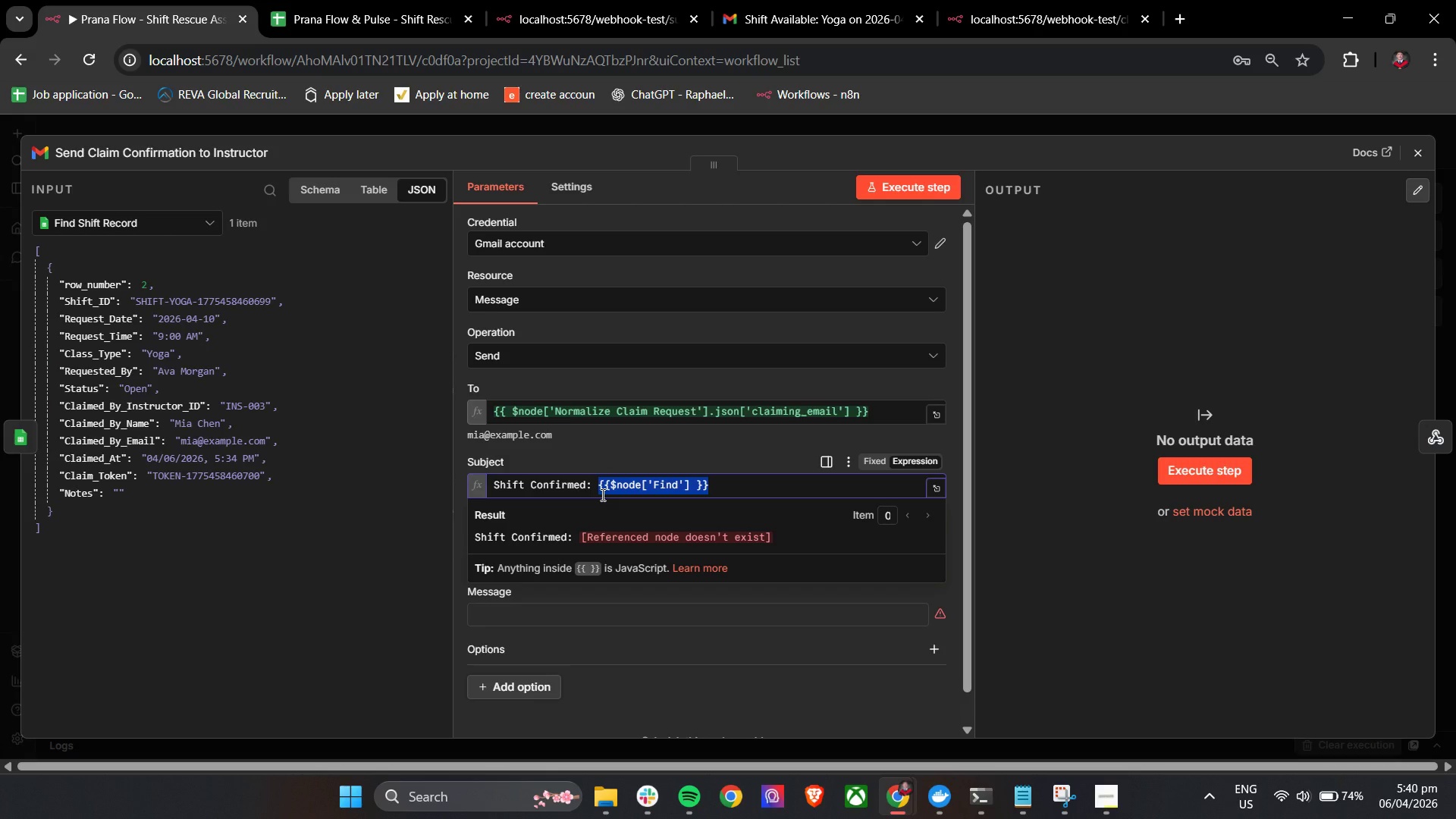 
key(Shift+BracketLeft)
 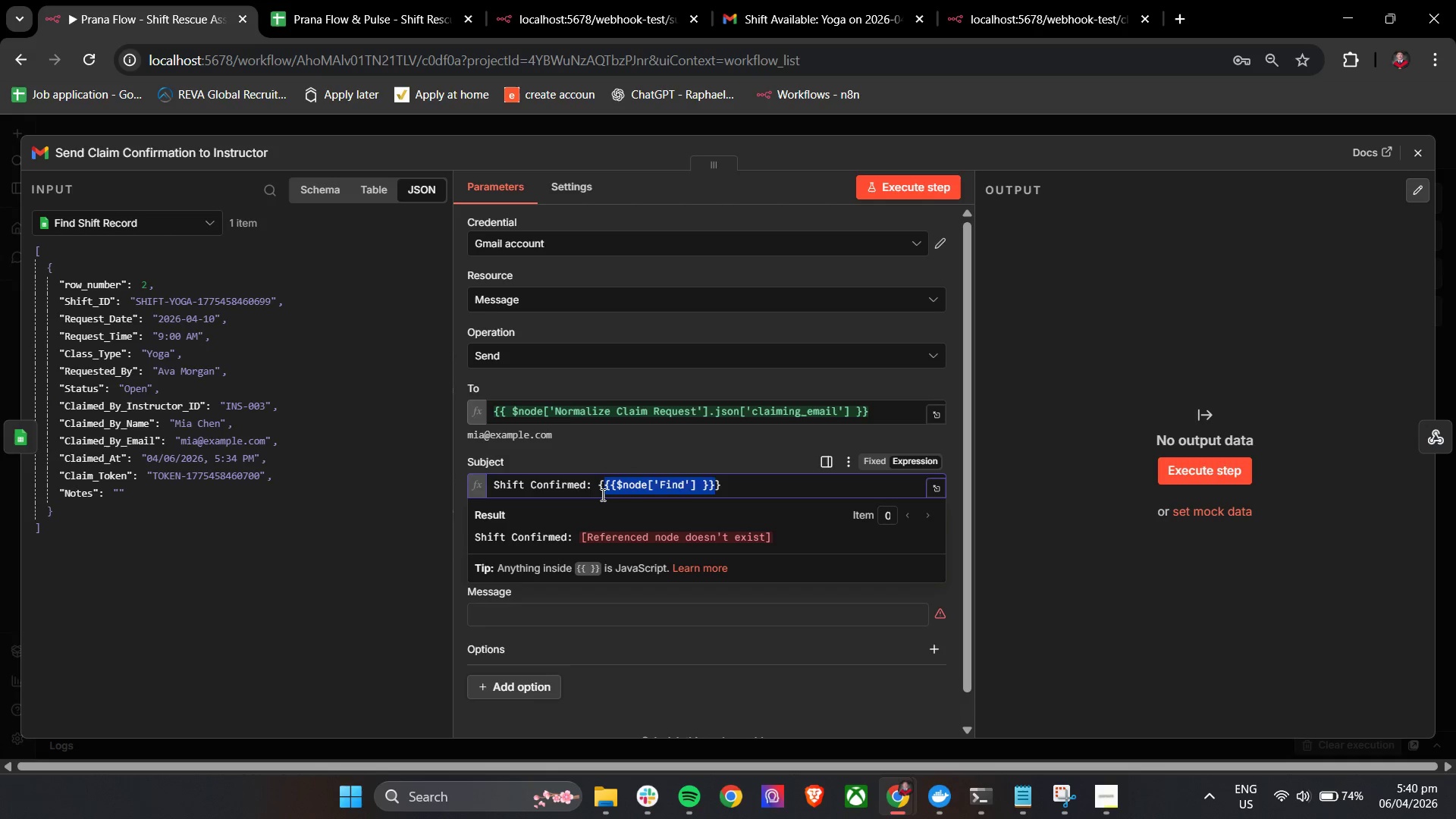 
key(Shift+BracketLeft)
 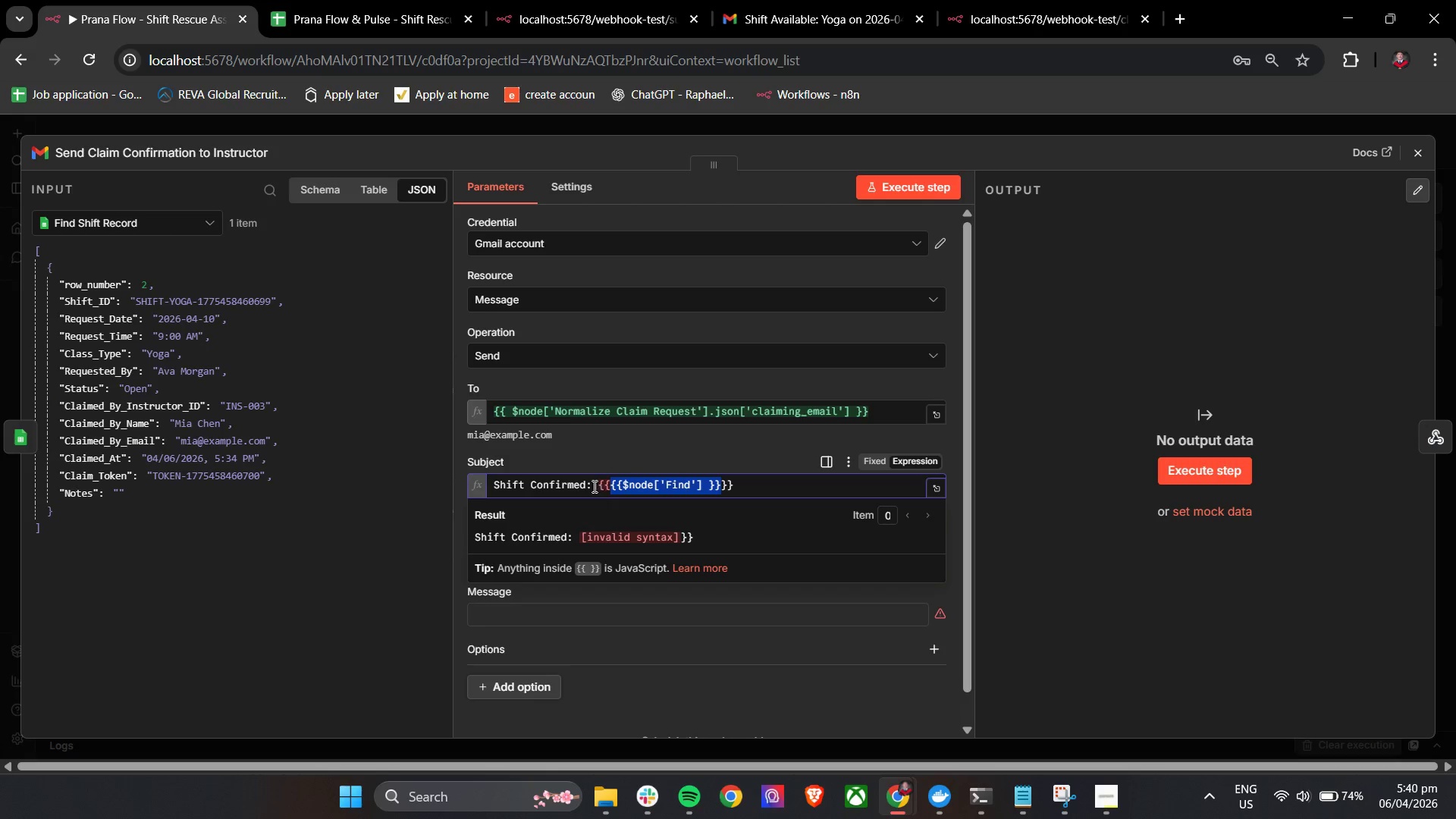 
left_click_drag(start_coordinate=[595, 484], to_coordinate=[751, 491])
 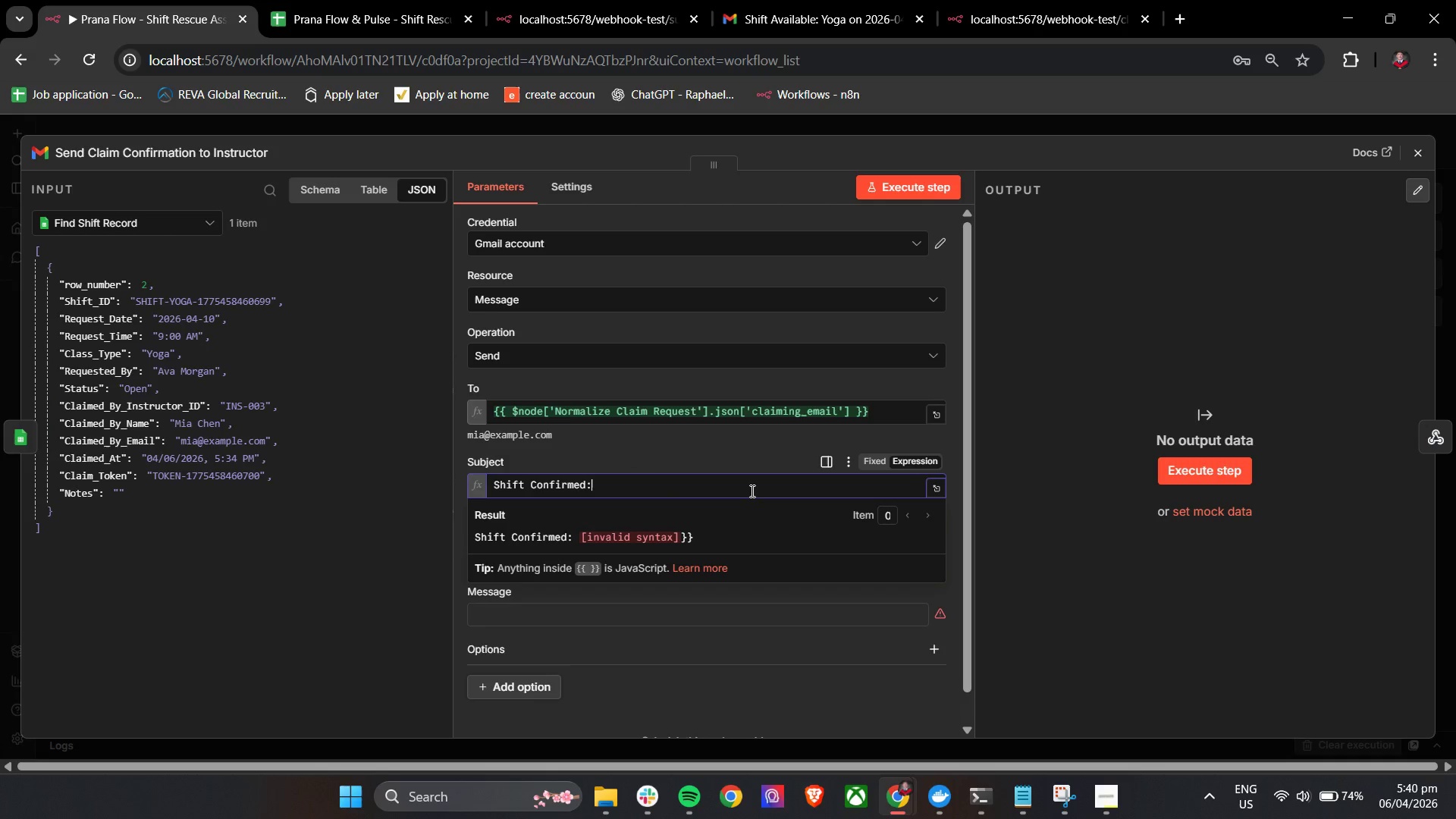 
key(Backspace)
 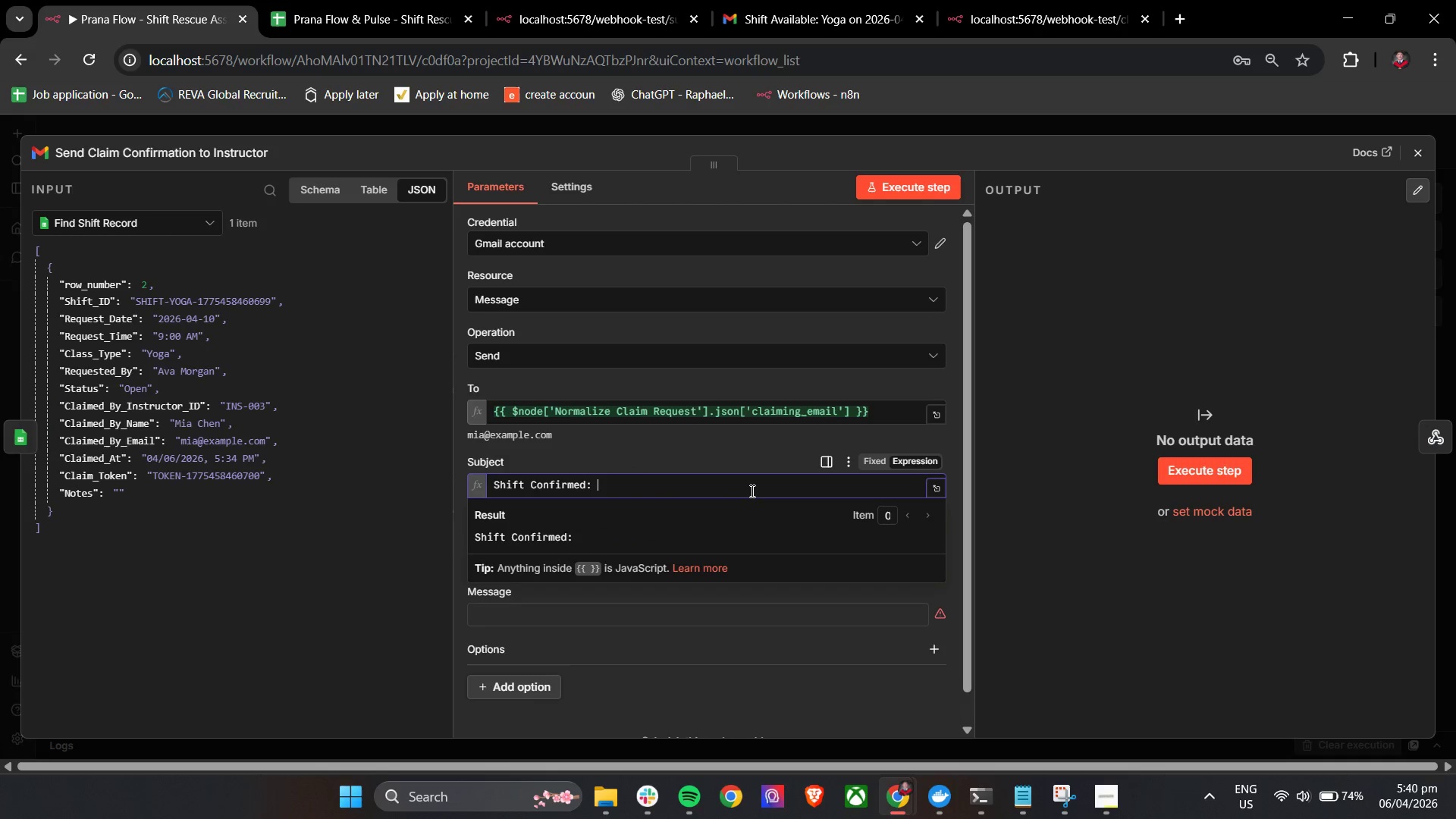 
key(Space)
 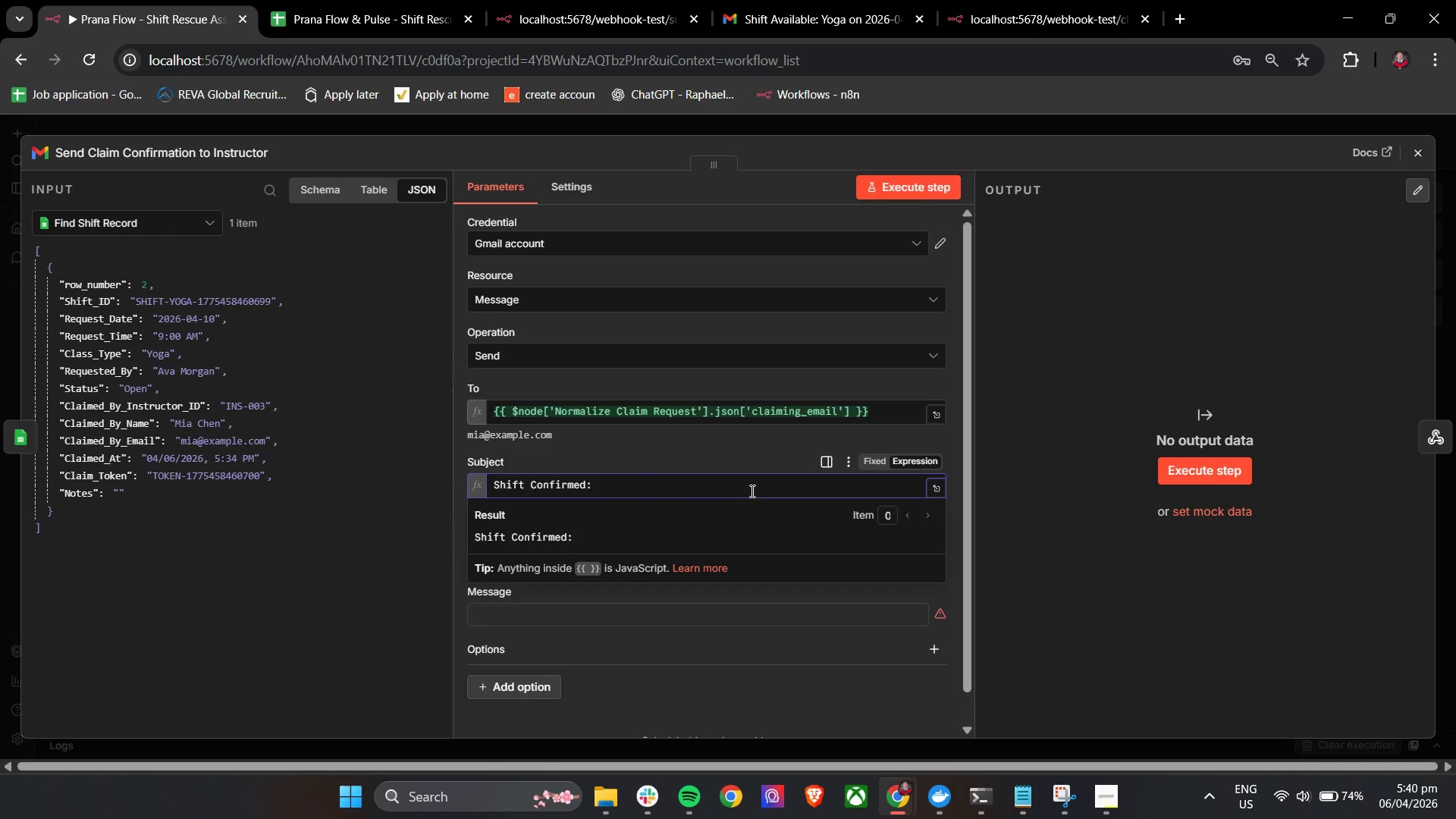 
key(Shift+BracketLeft)
 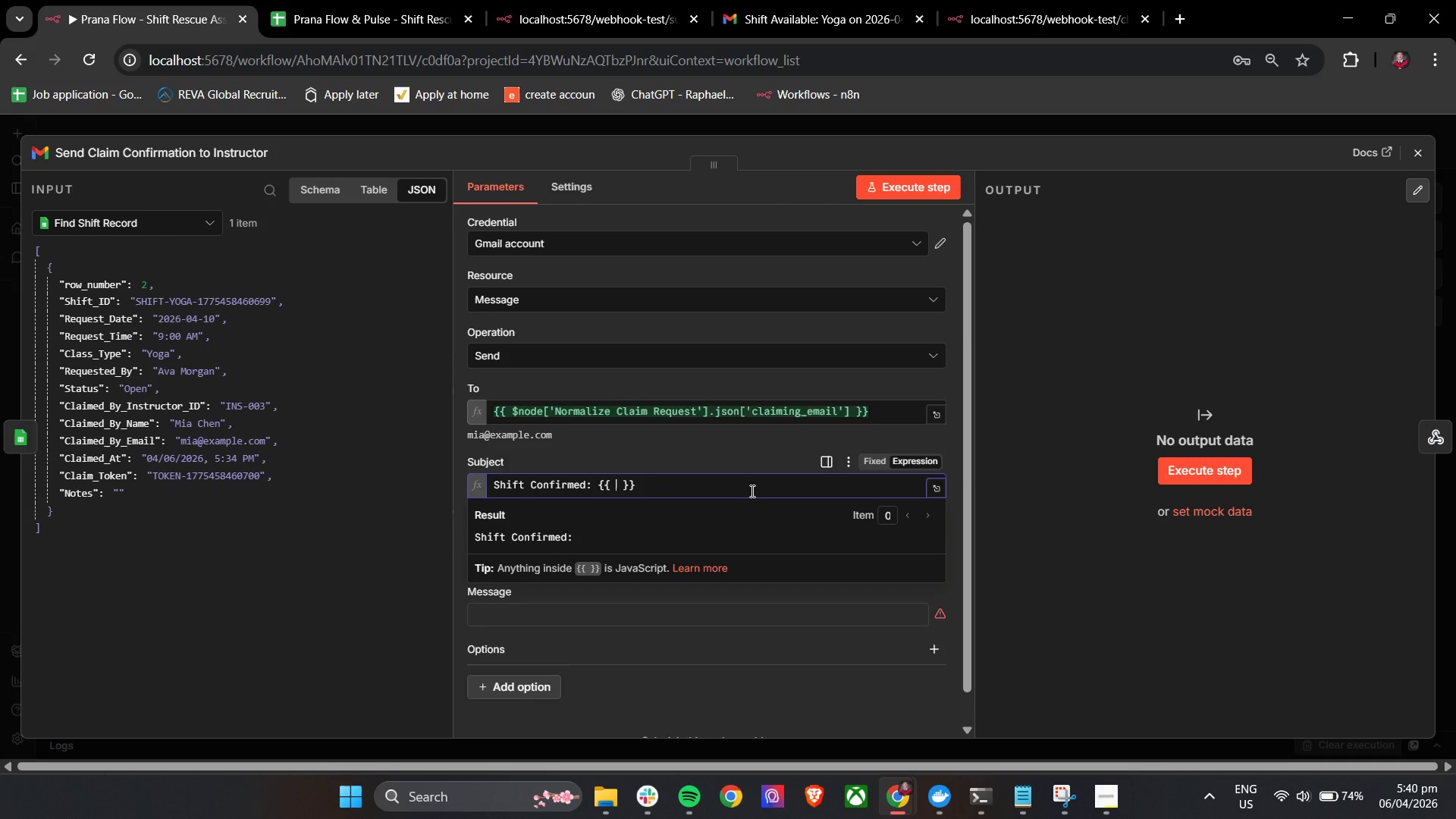 
key(Shift+BracketLeft)
 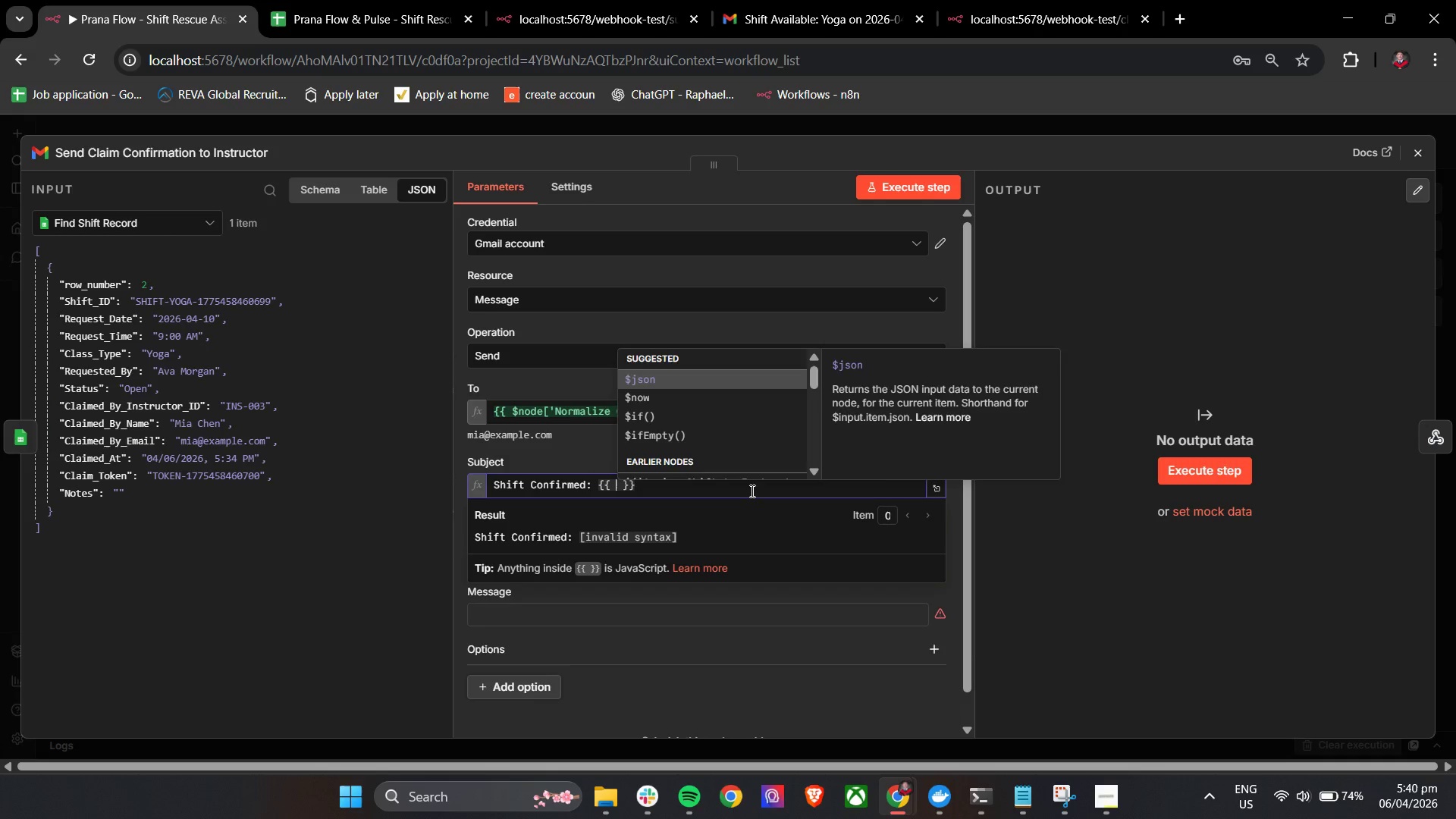 
key(Enter)
 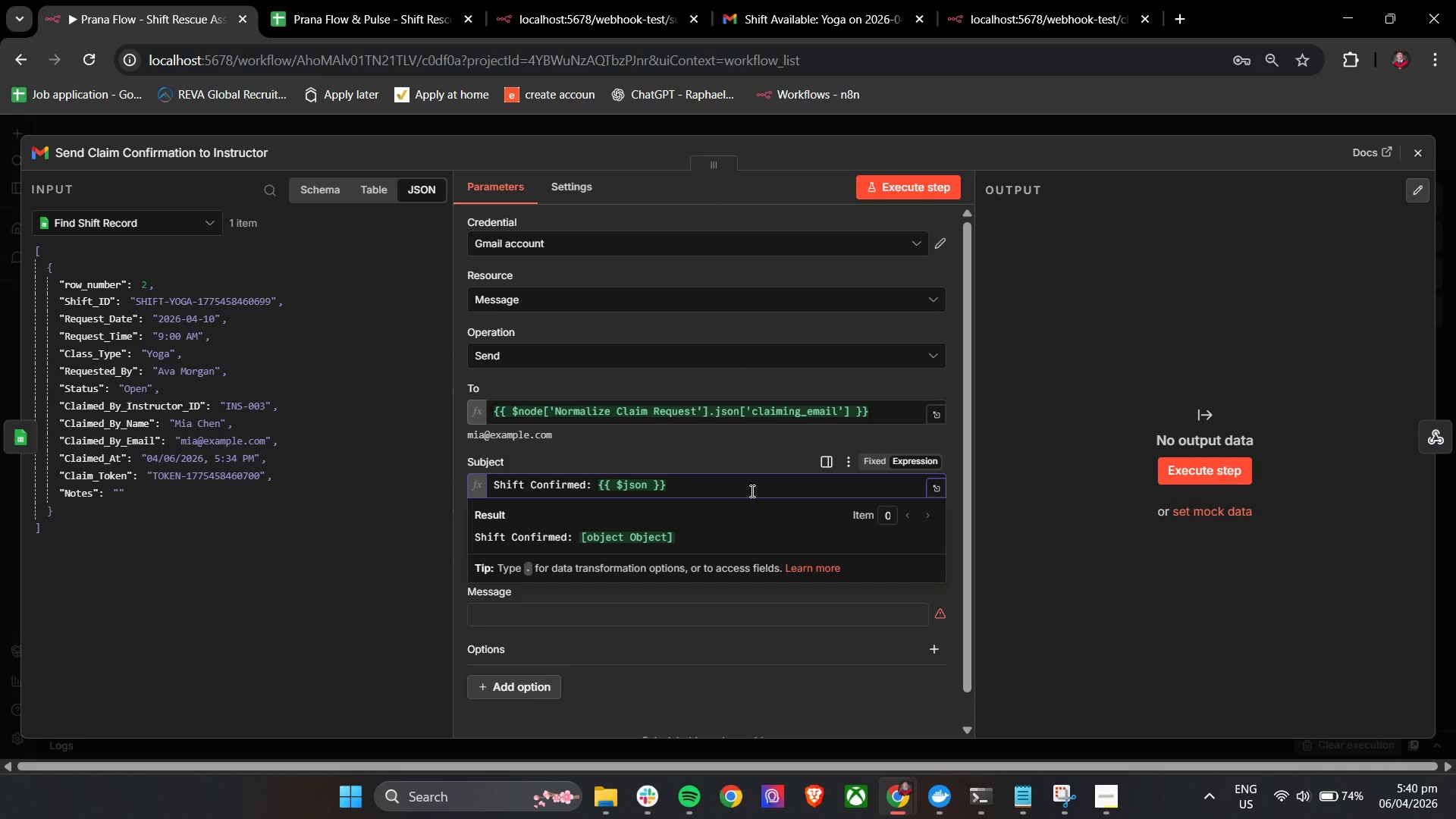 
key(BracketLeft)
 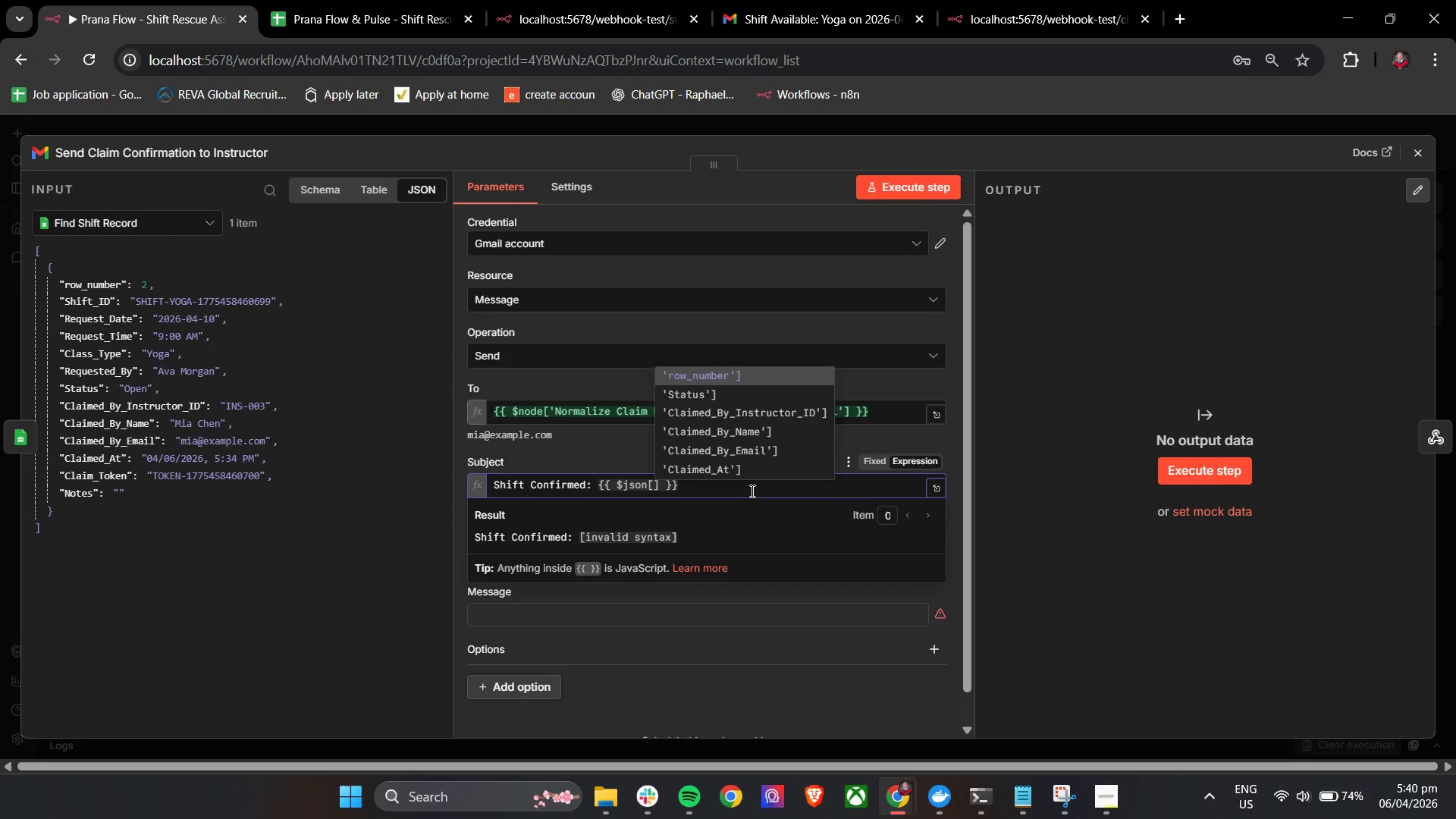 
key(ArrowUp)
 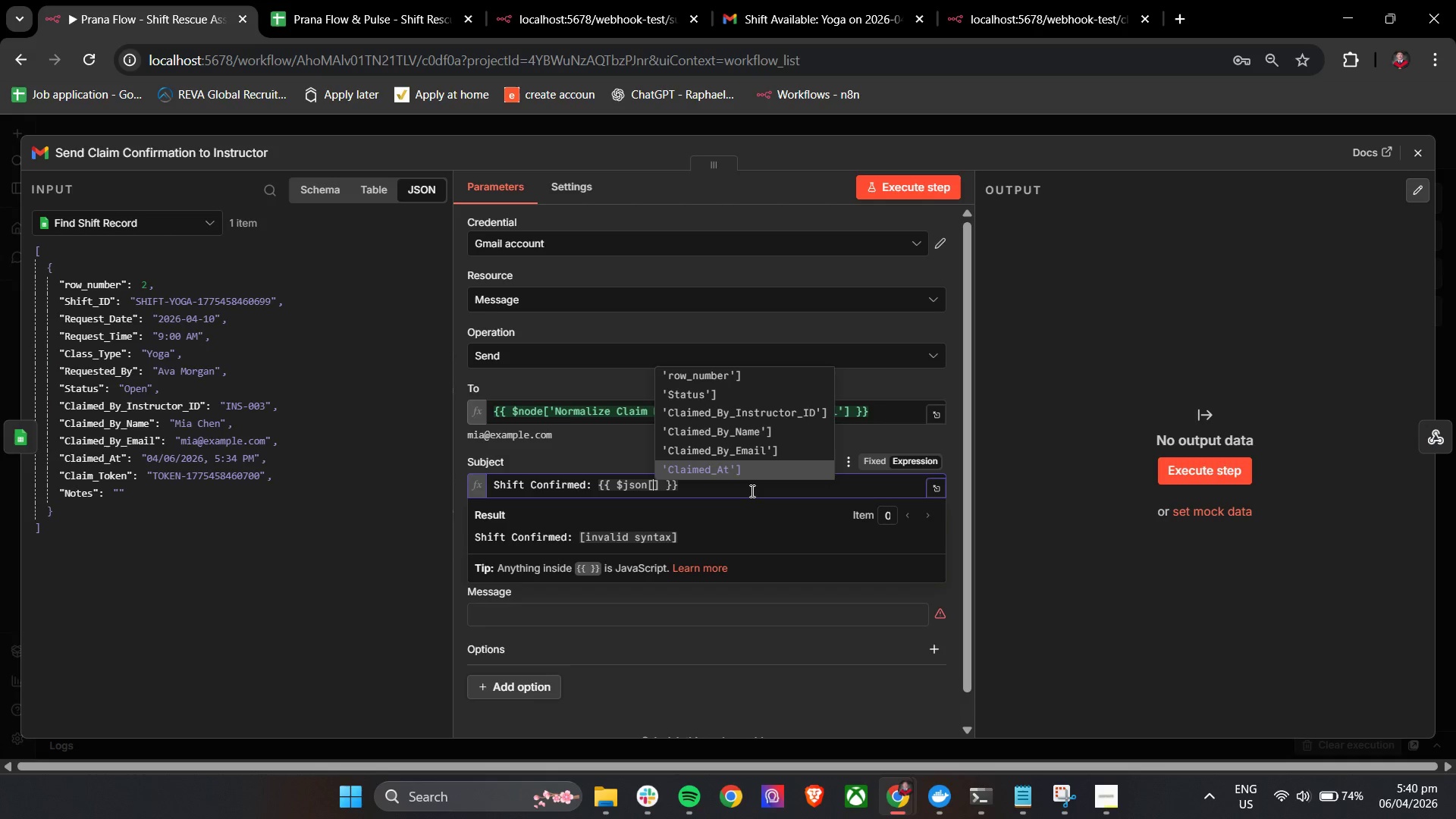 
hold_key(key=ShiftLeft, duration=0.83)
 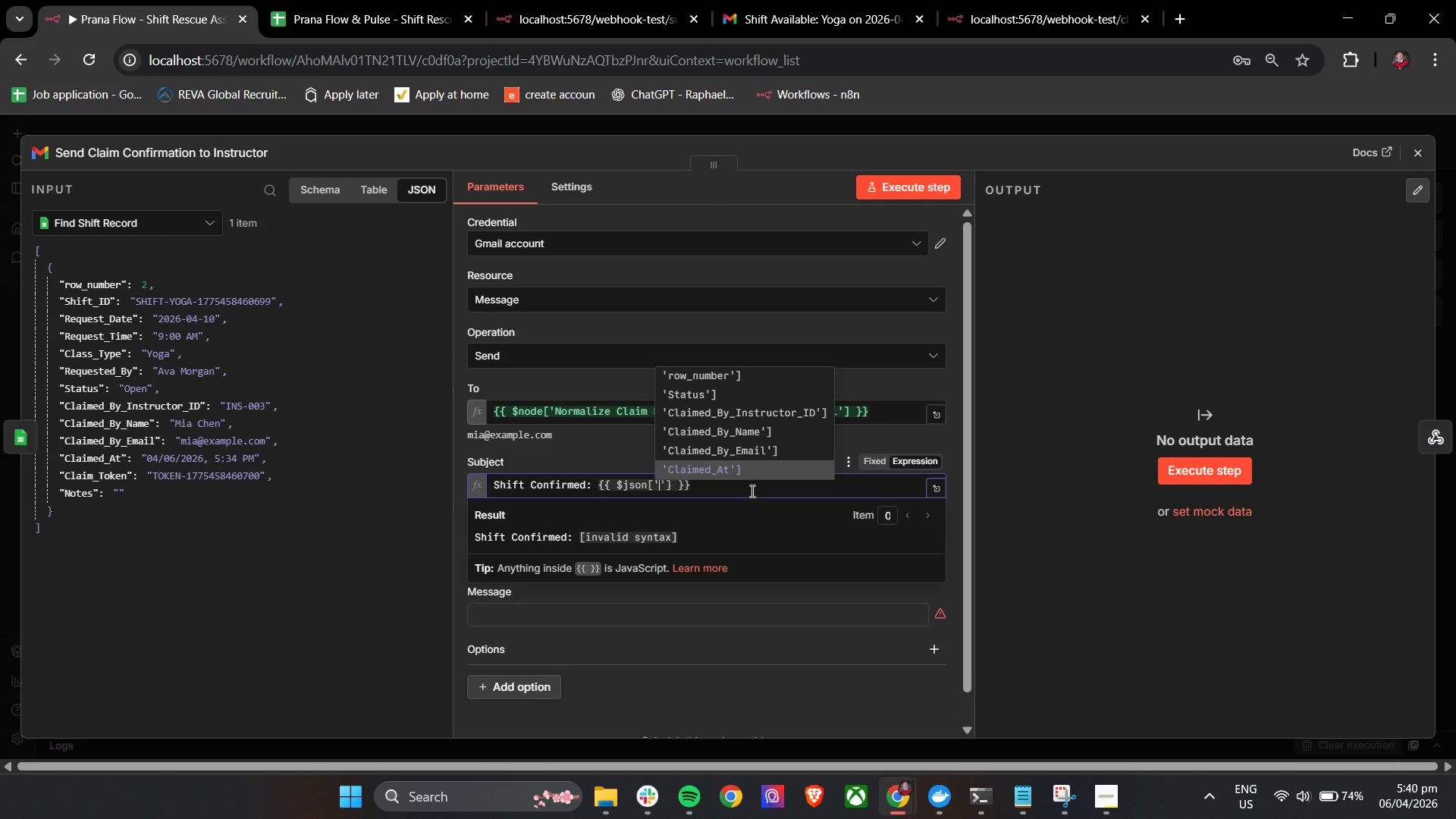 
type('class)
key(Backspace)
key(Backspace)
key(Backspace)
key(Backspace)
key(Backspace)
type(Class_y)
key(Backspace)
type(Tyo)
key(Backspace)
type([)
key(Backspace)
type(pe)
 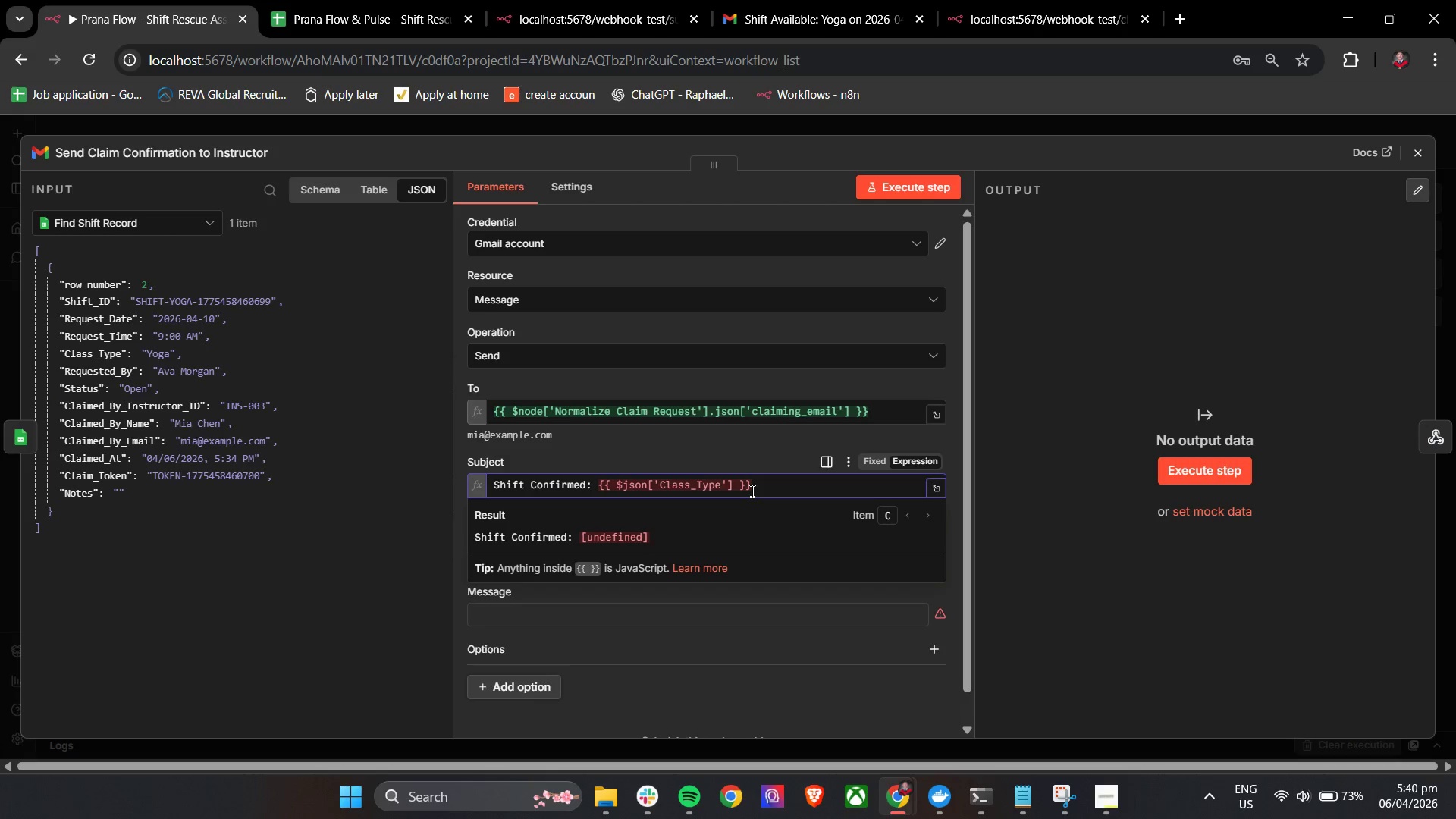 
wait(5.2)
 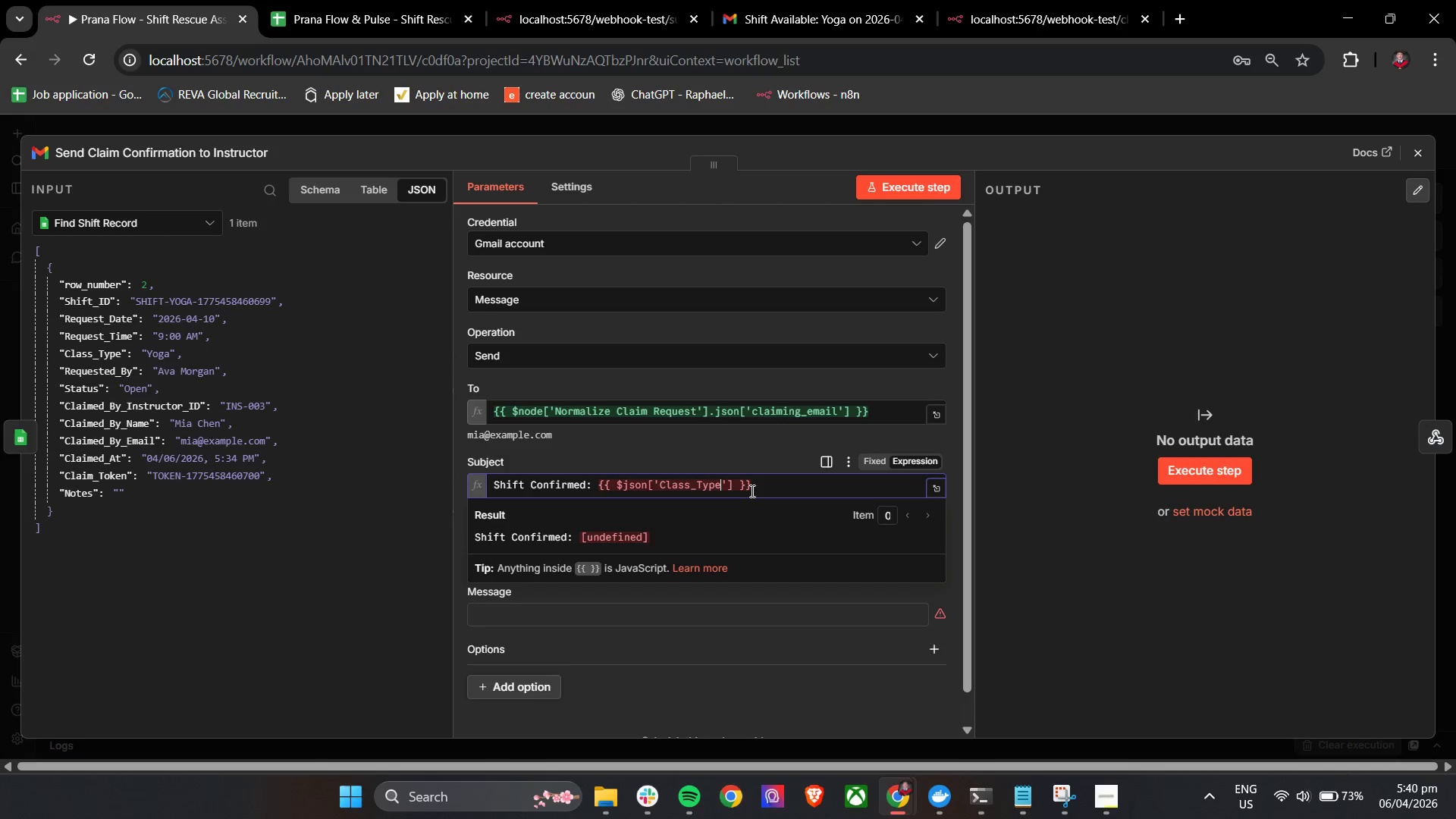 
scroll: coordinate [751, 491], scroll_direction: up, amount: 1.0
 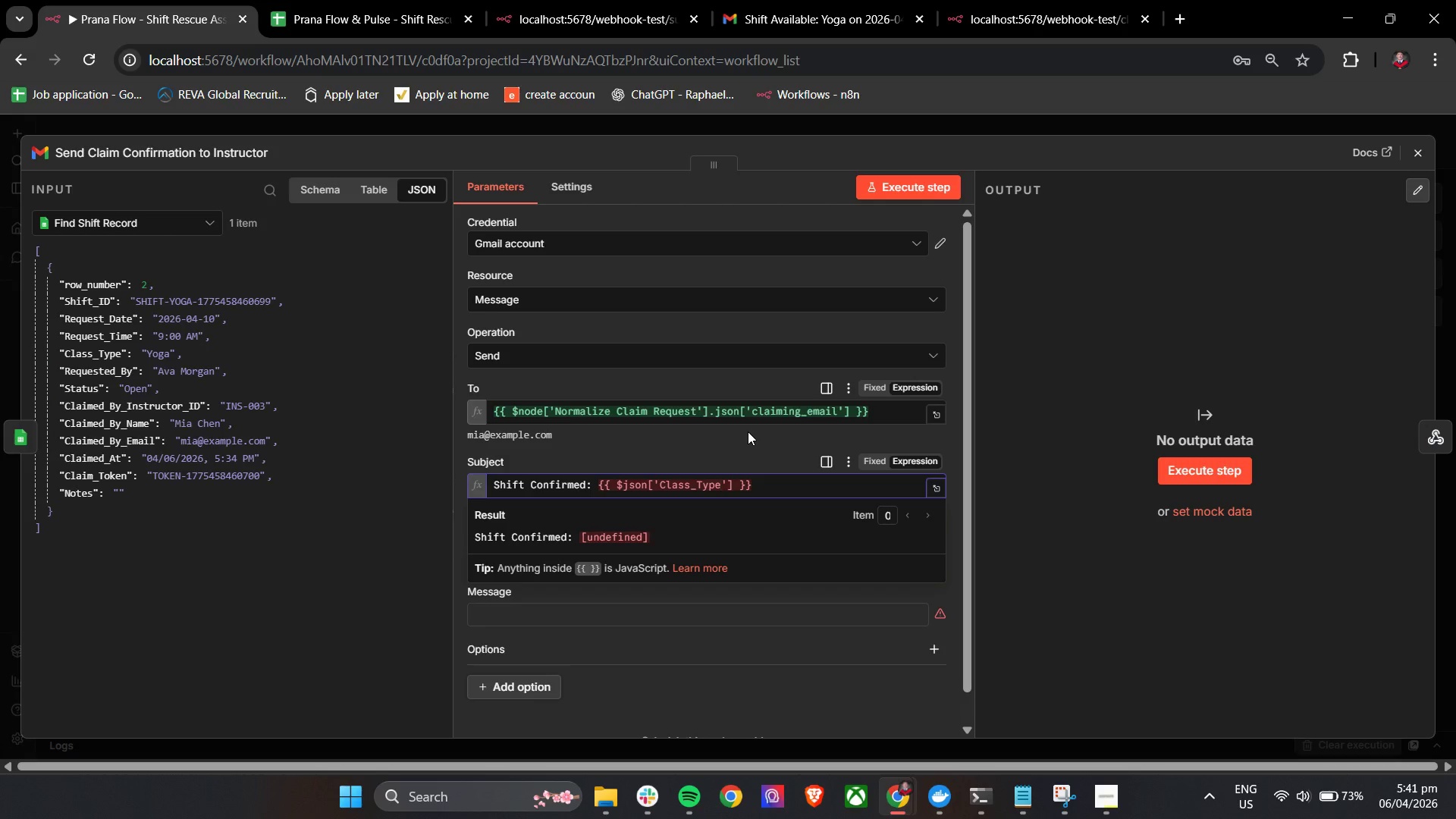 
wait(19.82)
 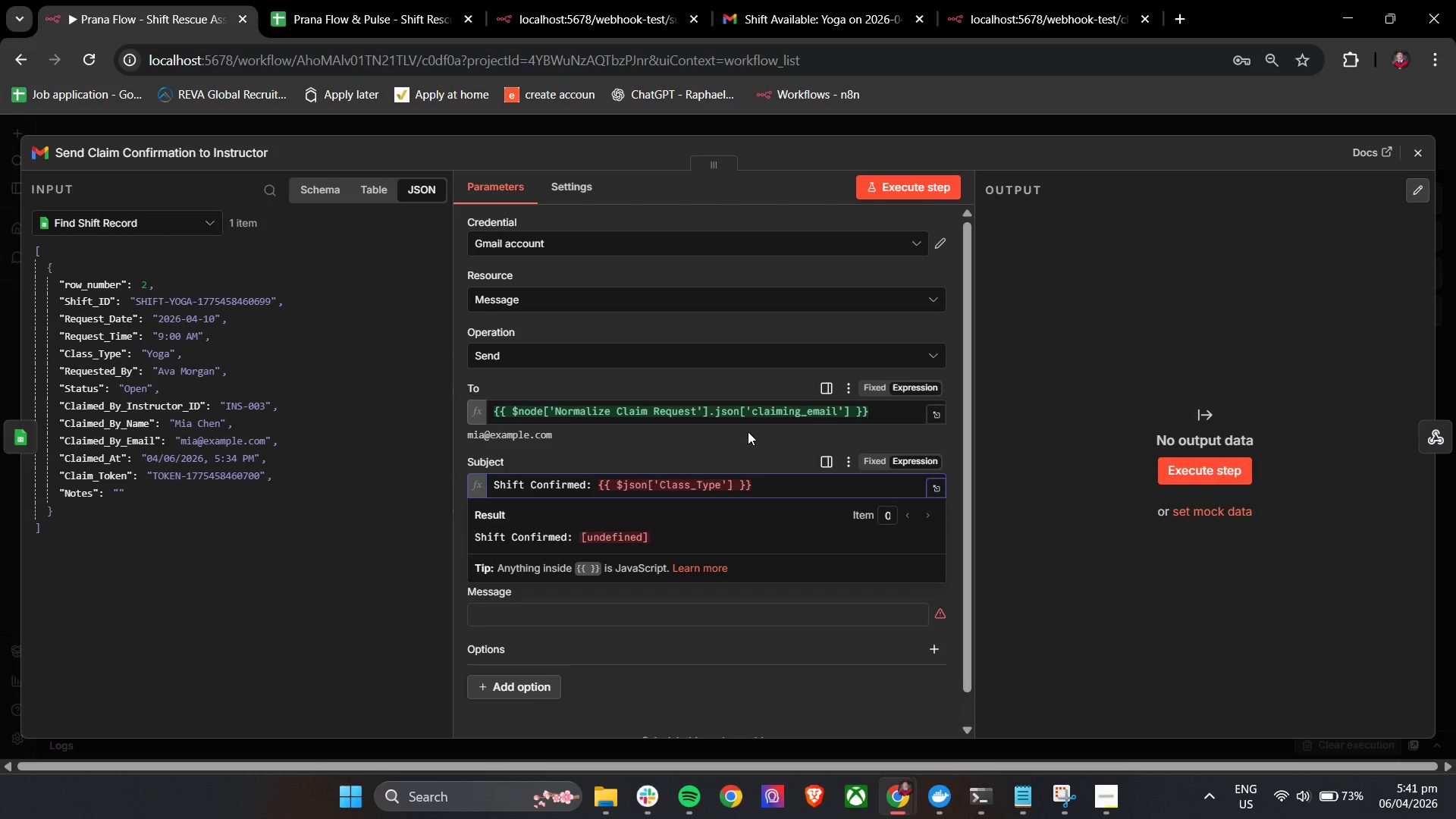 
left_click([1104, 804])